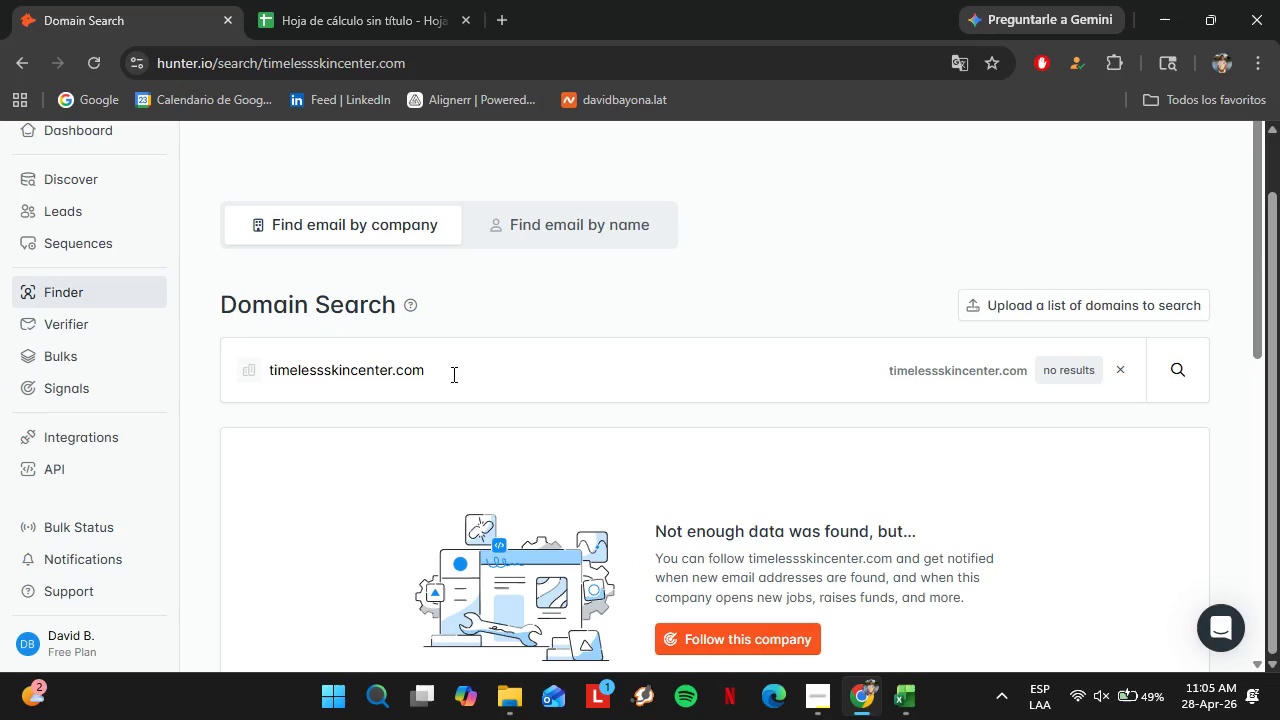 
left_click_drag(start_coordinate=[441, 371], to_coordinate=[247, 375])
 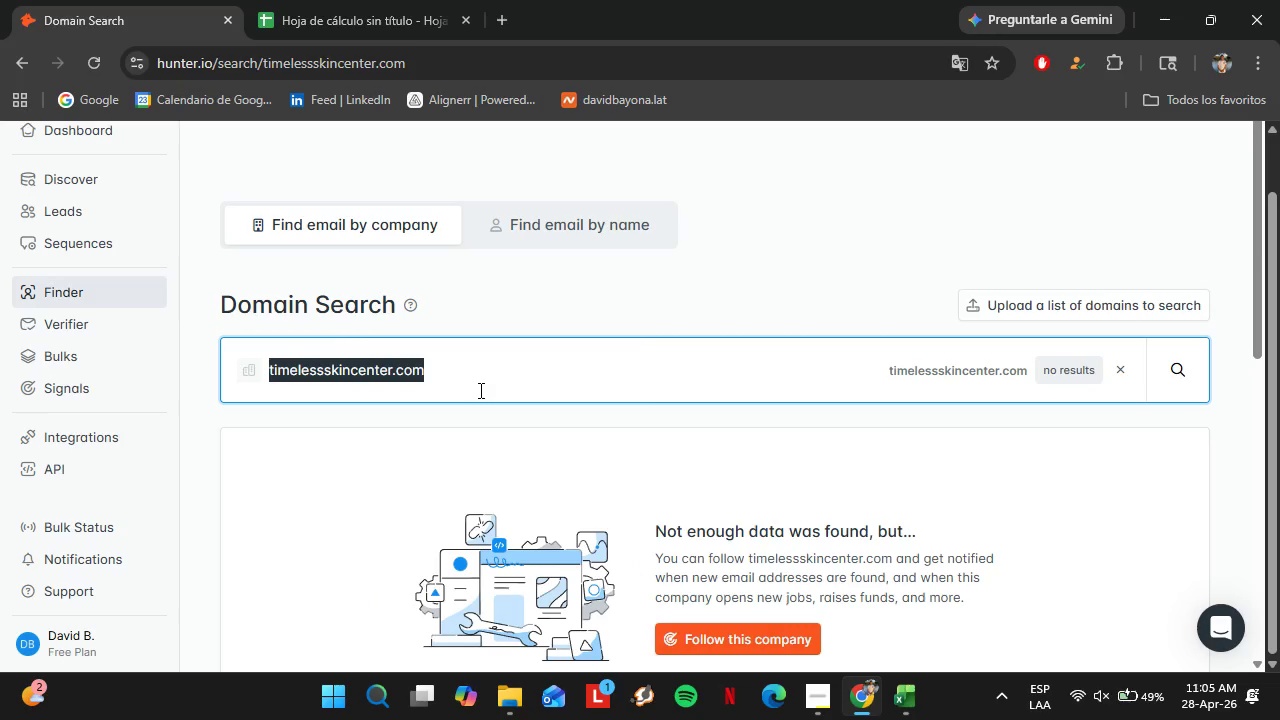 
wait(6.0)
 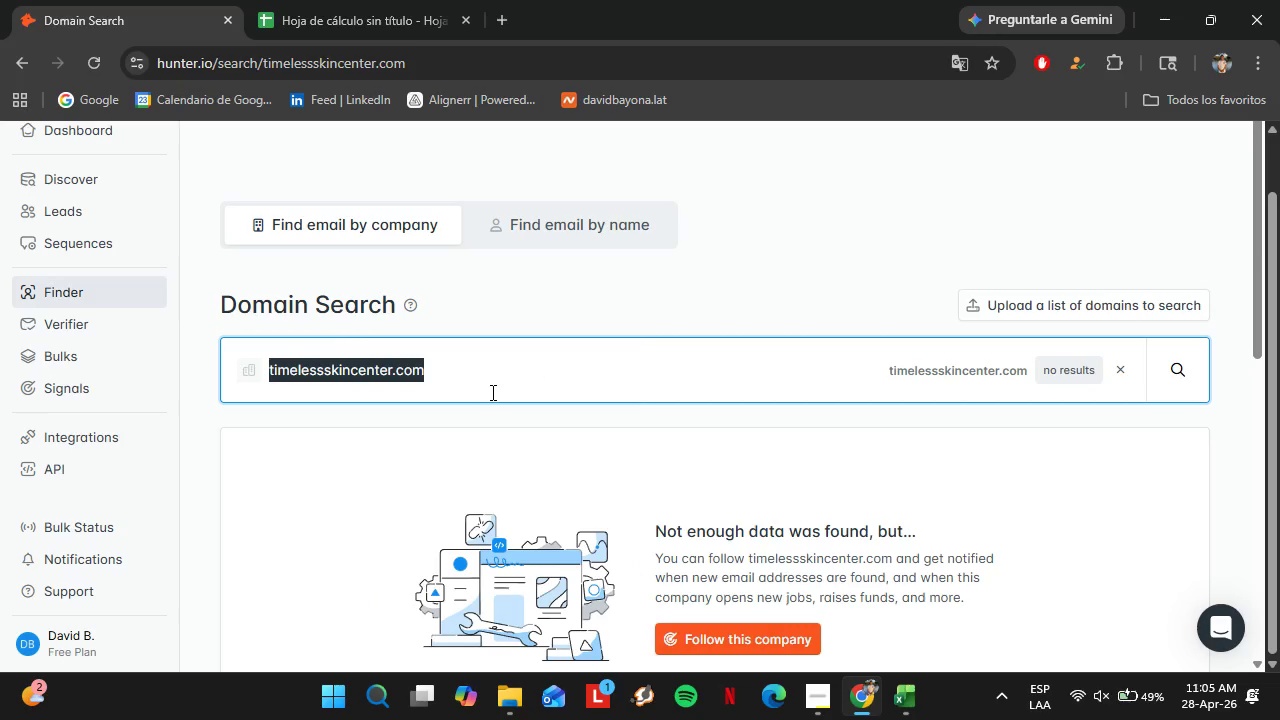 
type(alluremedicalspa.com)
 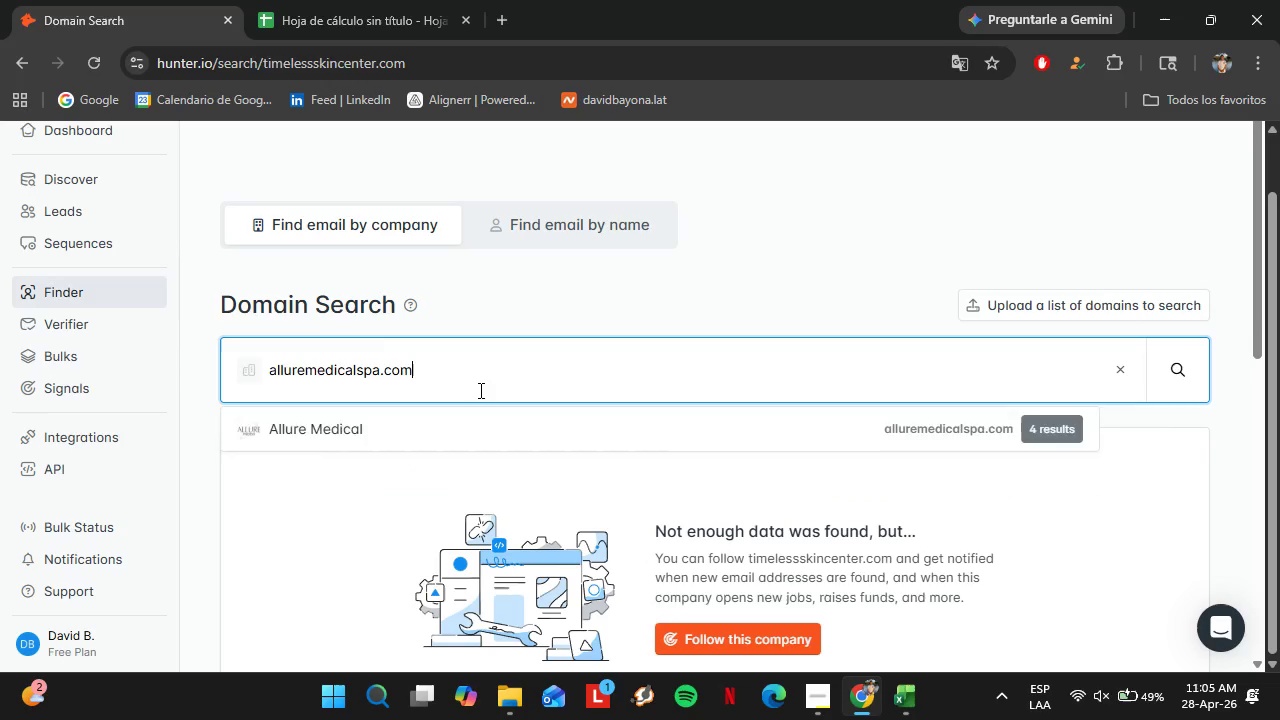 
key(Enter)
 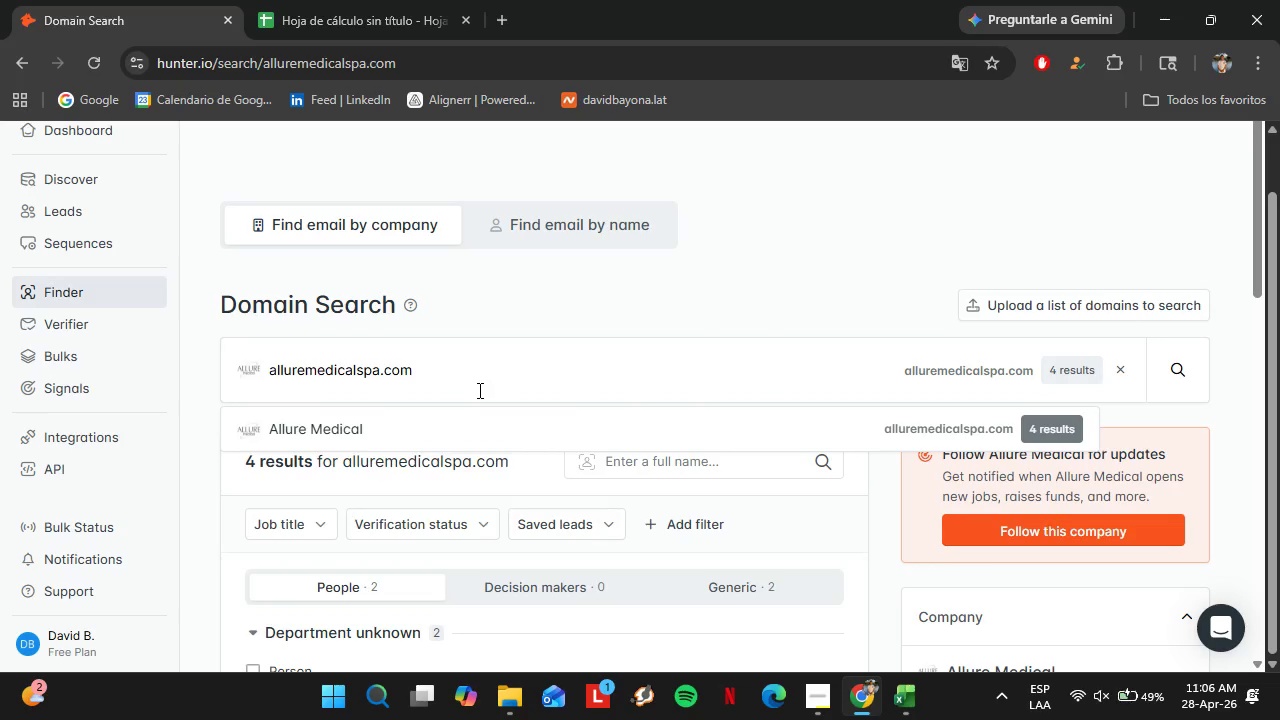 
scroll: coordinate [478, 390], scroll_direction: down, amount: 2.0
 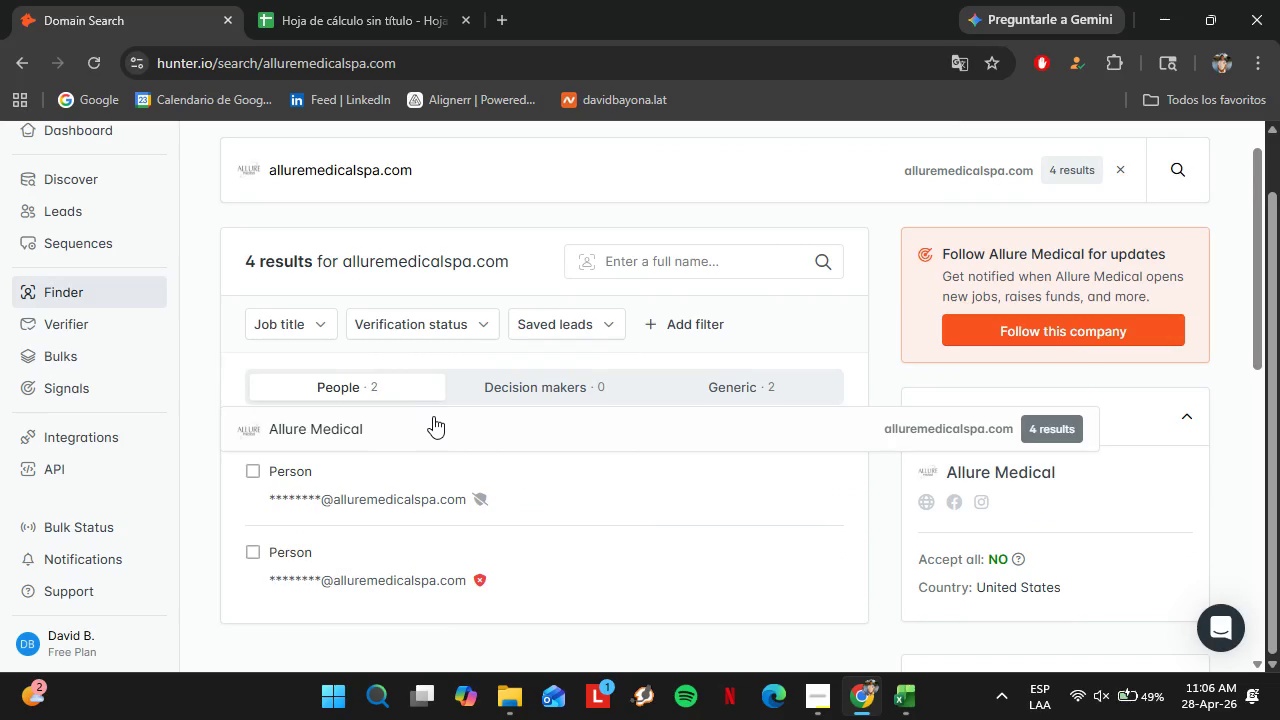 
left_click([433, 417])
 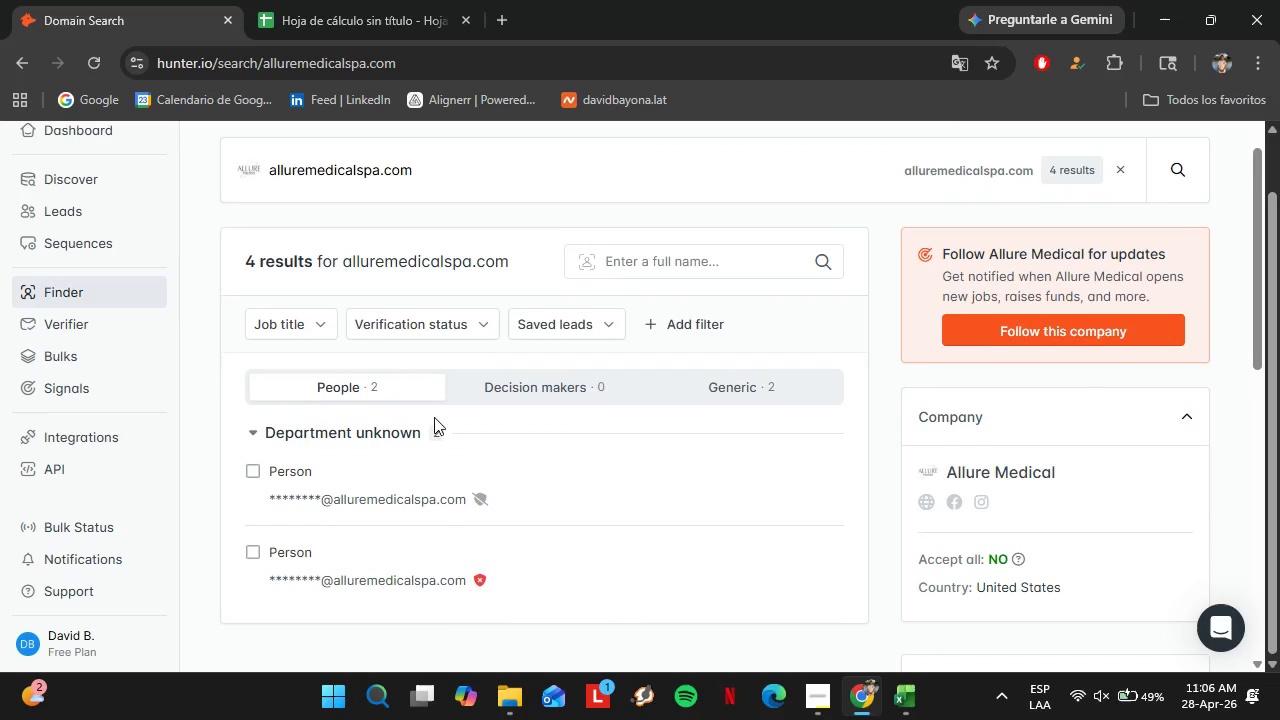 
scroll: coordinate [439, 411], scroll_direction: none, amount: 0.0
 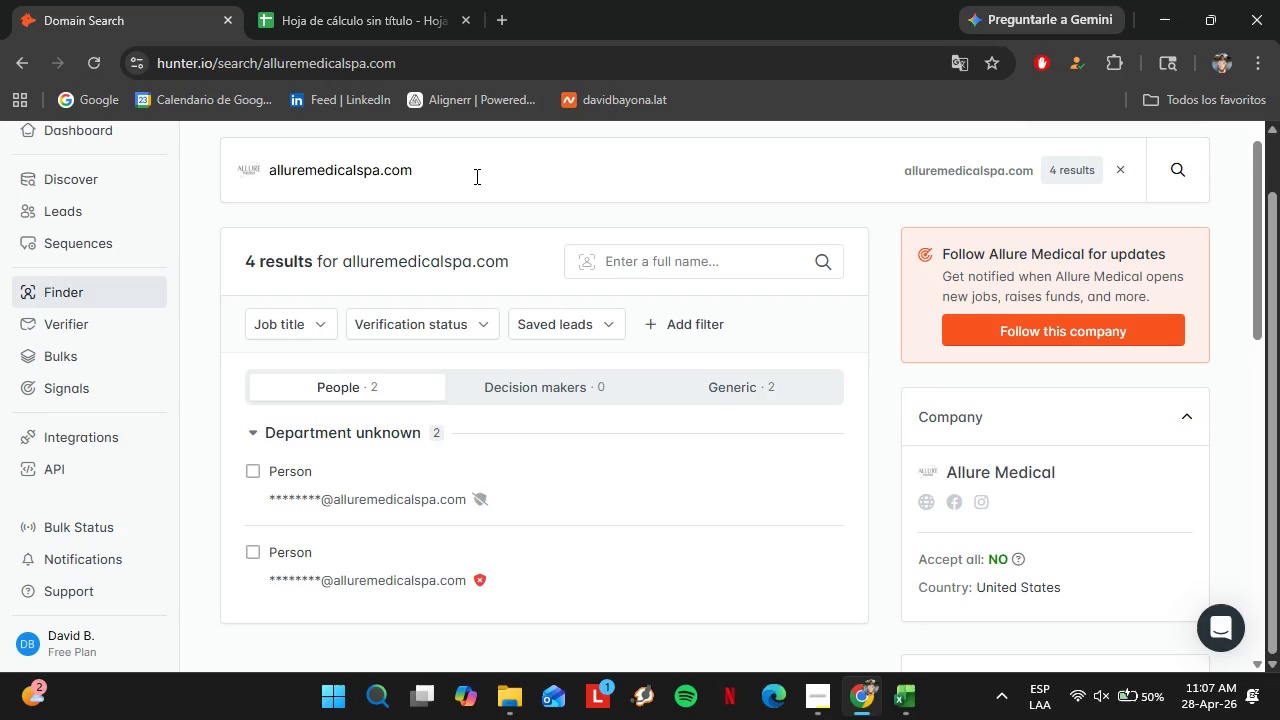 
wait(90.05)
 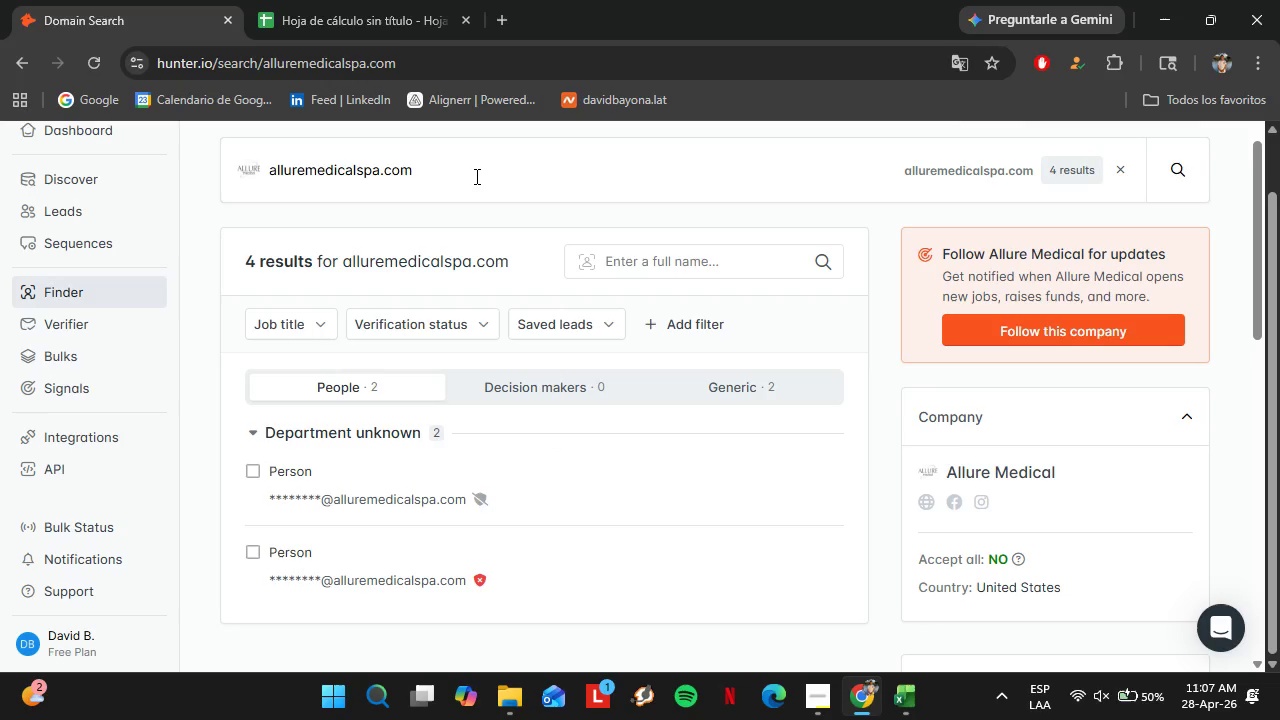 
left_click_drag(start_coordinate=[464, 167], to_coordinate=[264, 191])
 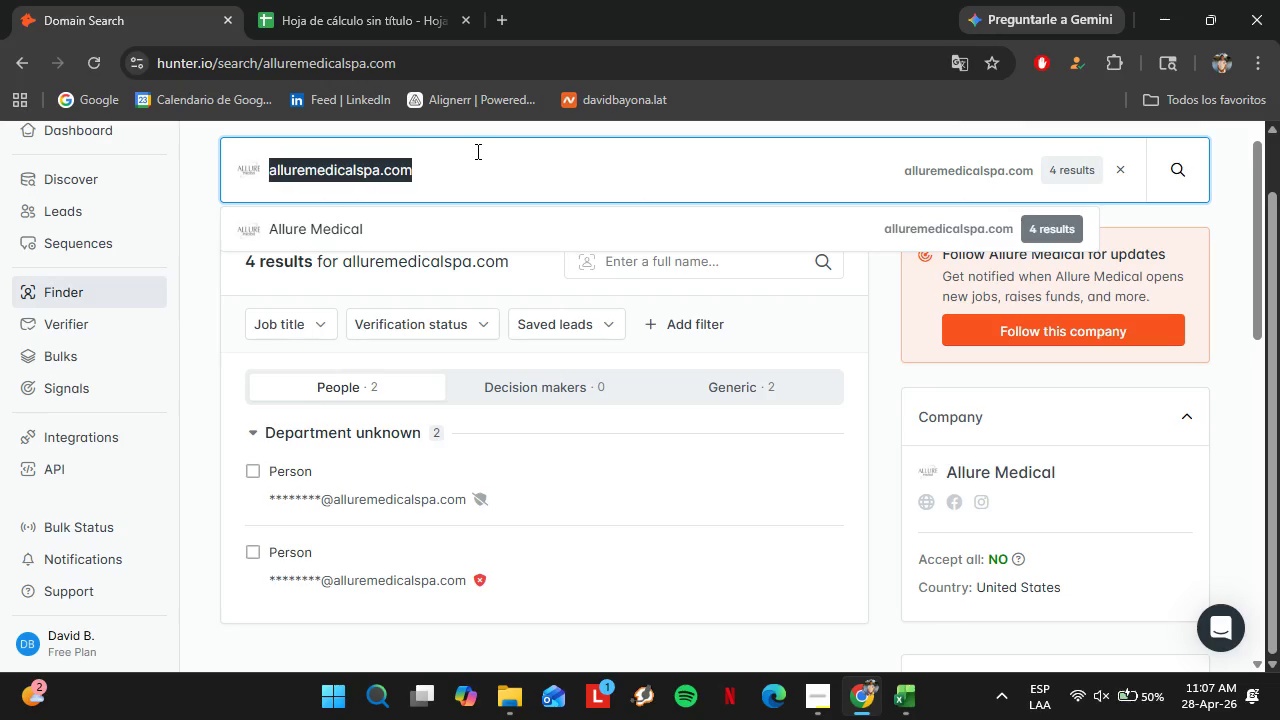 
wait(6.66)
 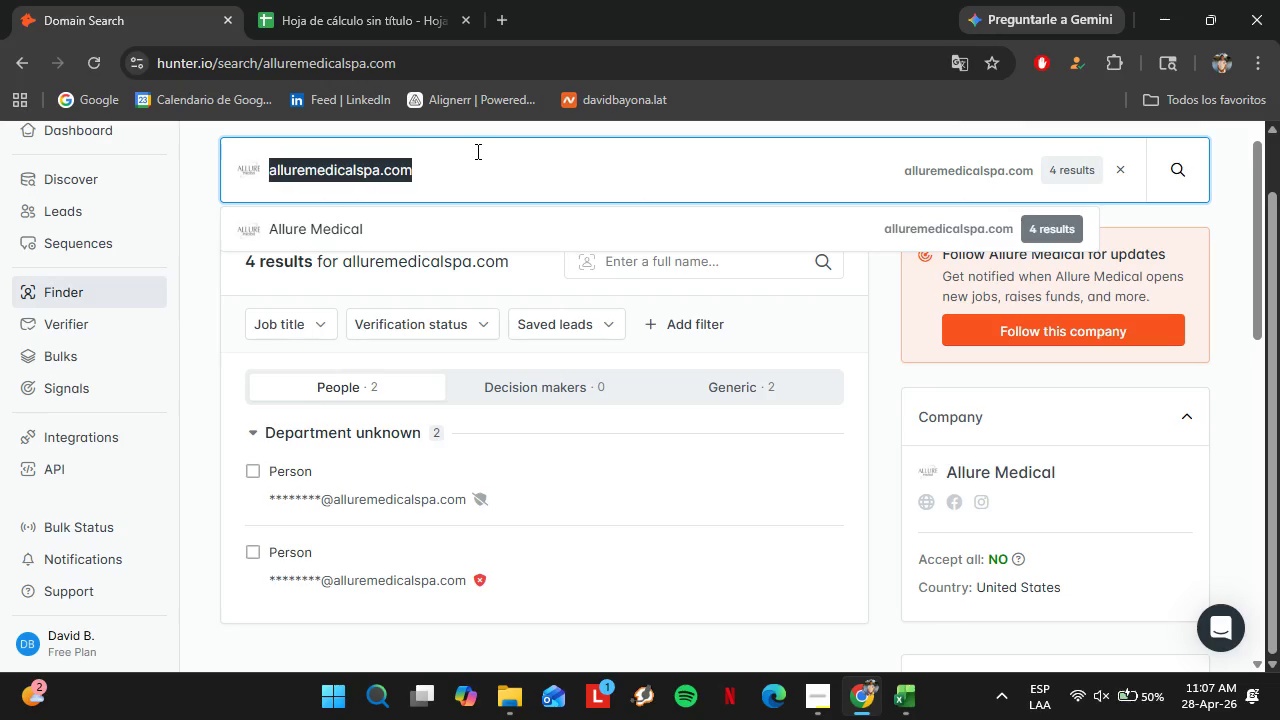 
type(refreshskin.com)
 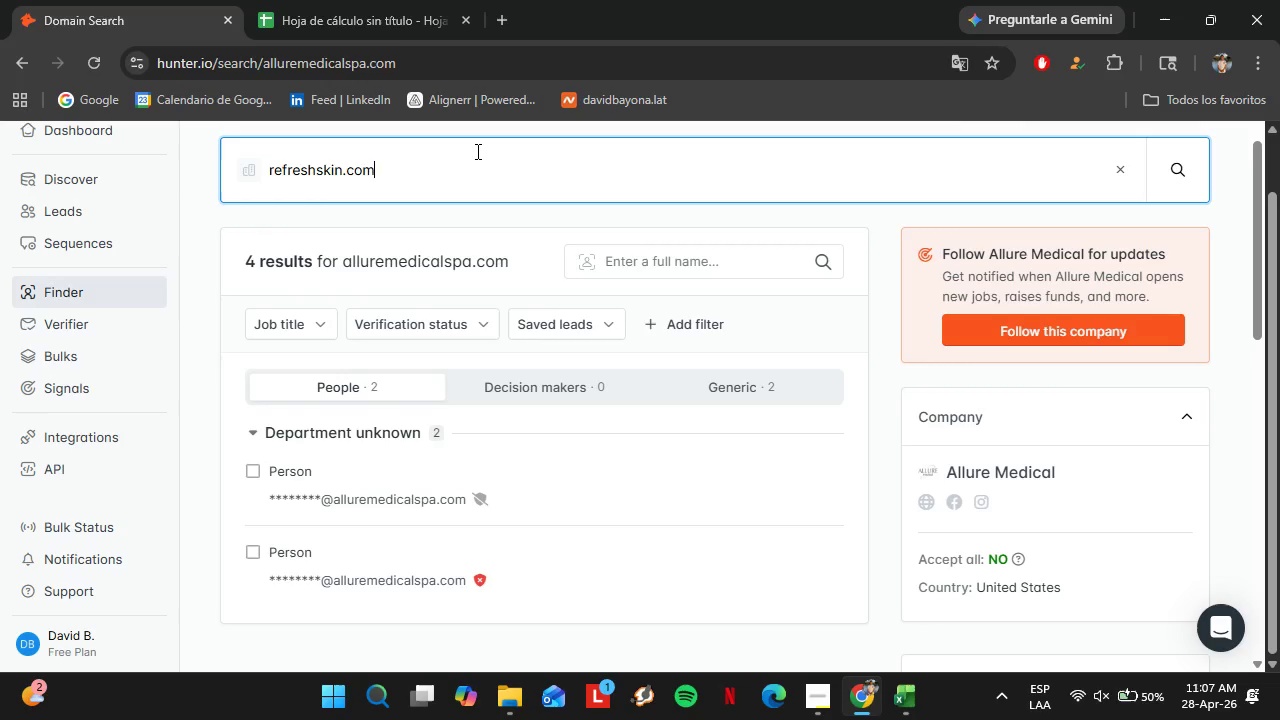 
key(Enter)
 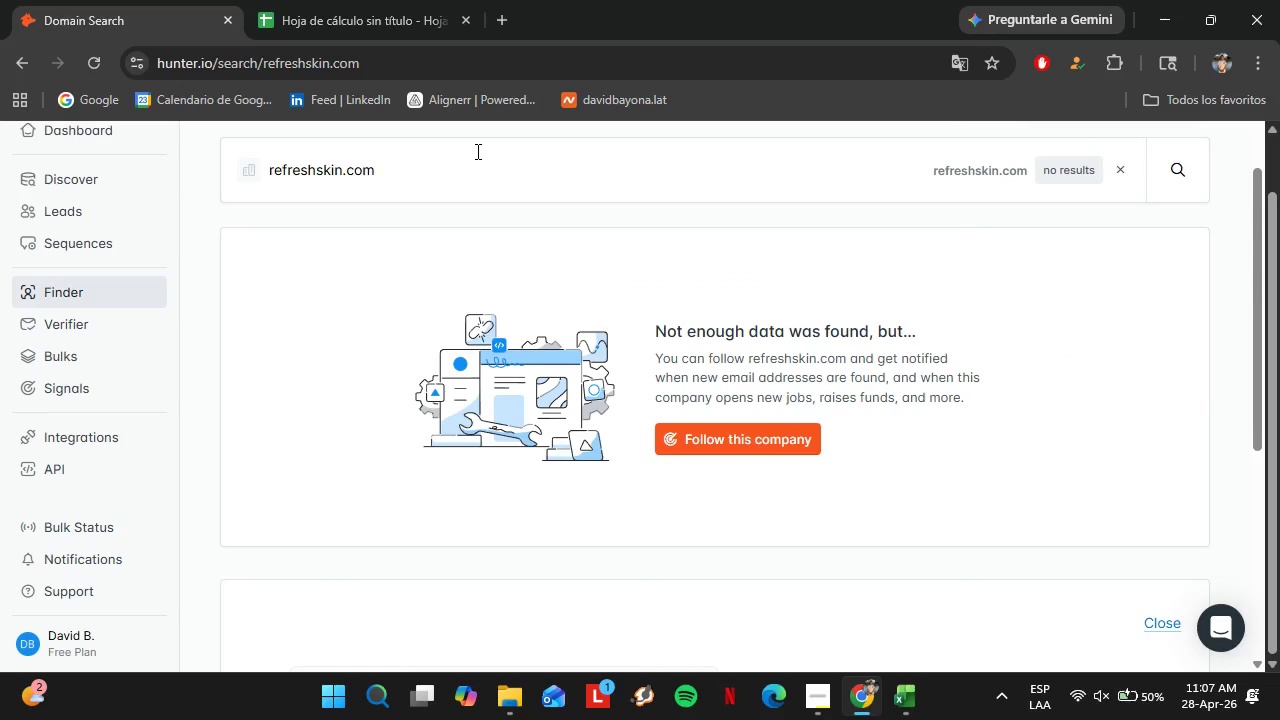 
wait(8.45)
 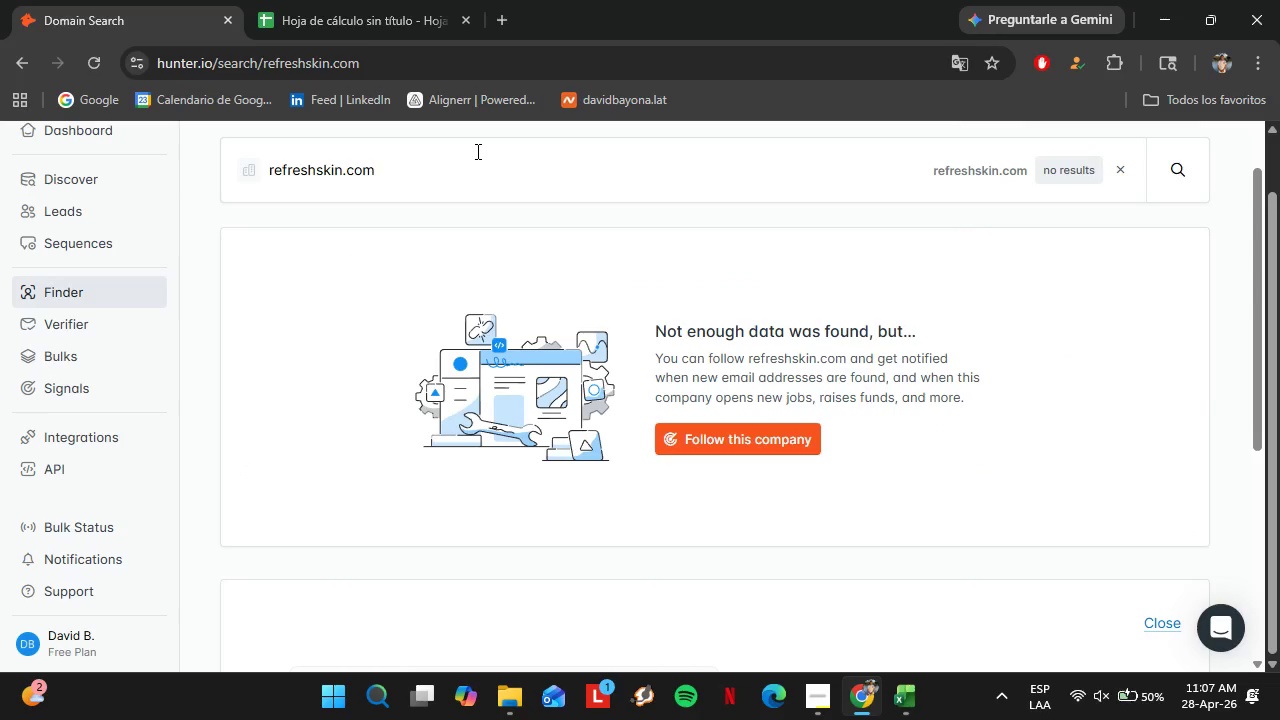 
left_click_drag(start_coordinate=[433, 190], to_coordinate=[249, 188])
 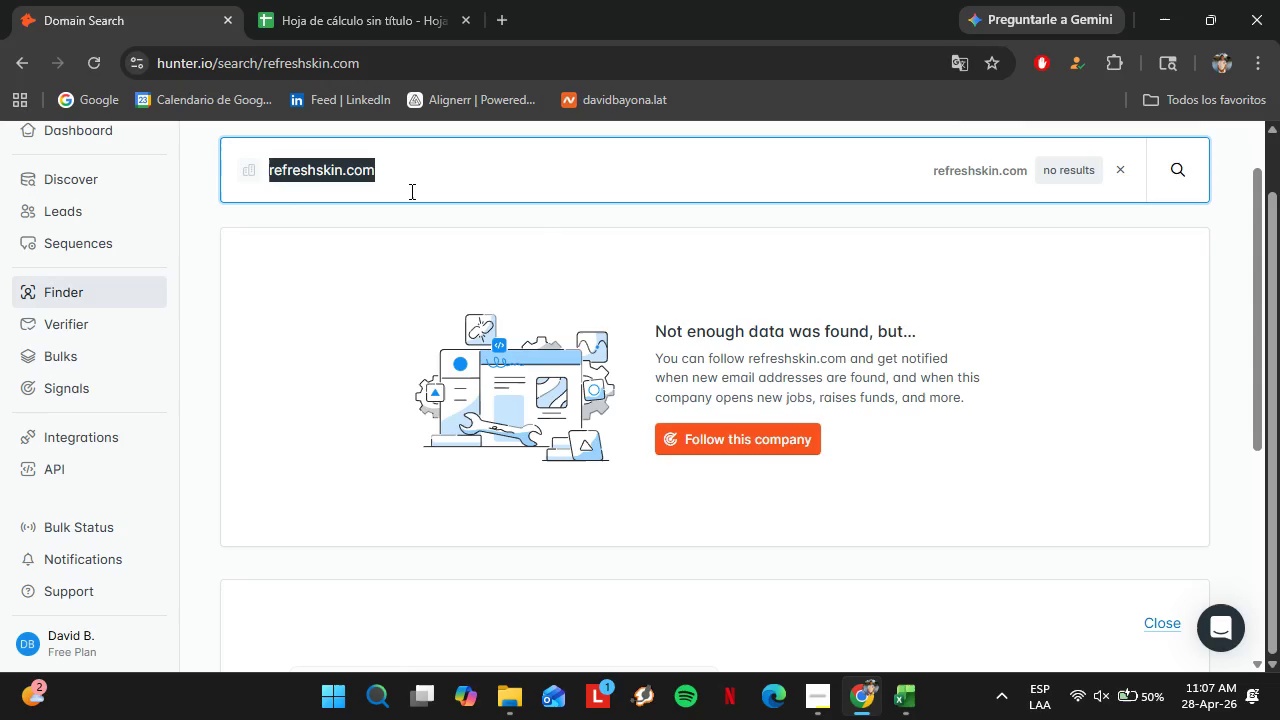 
type(s)
key(Backspace)
key(Backspace)
type(advancedskinfitness.com)
 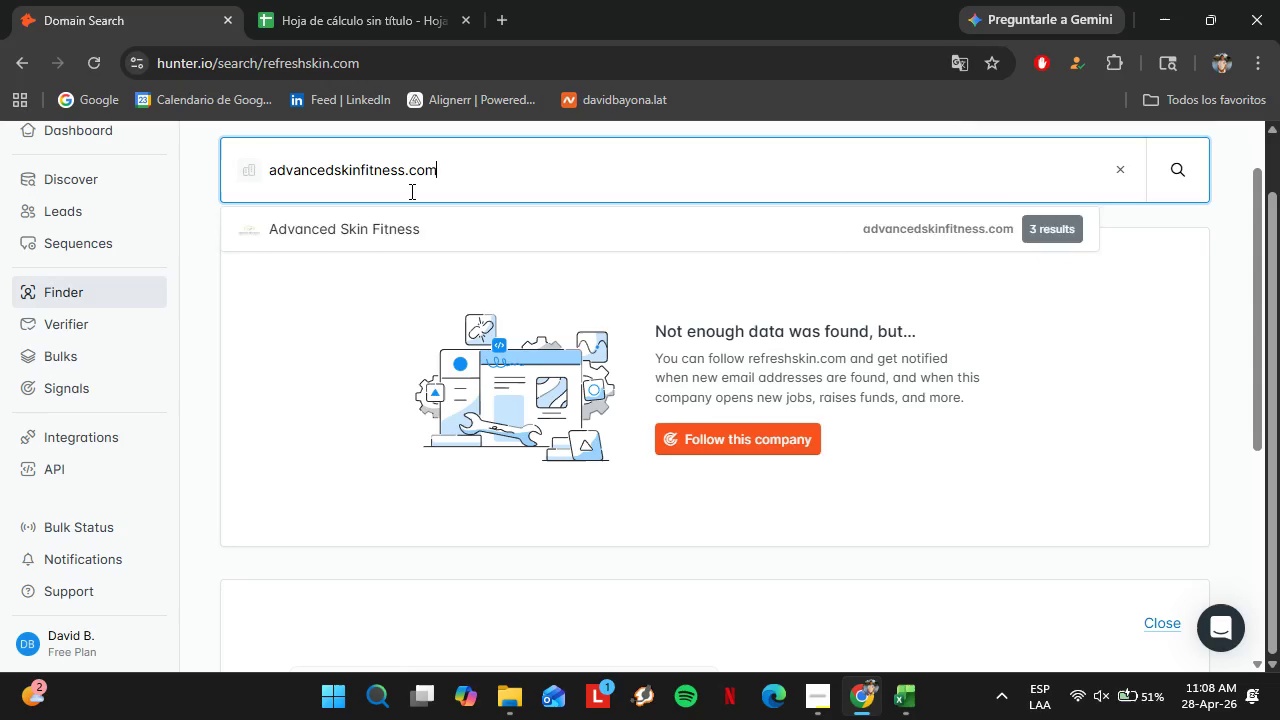 
key(Enter)
 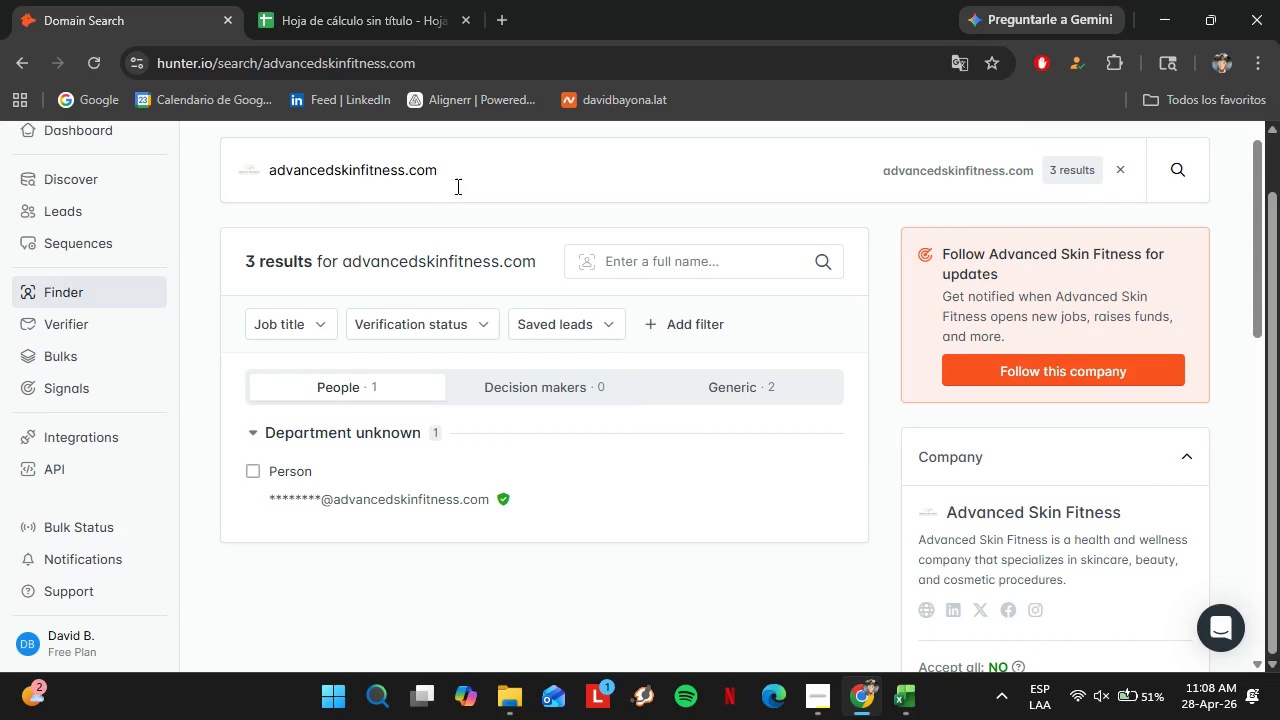 
left_click_drag(start_coordinate=[459, 180], to_coordinate=[239, 188])
 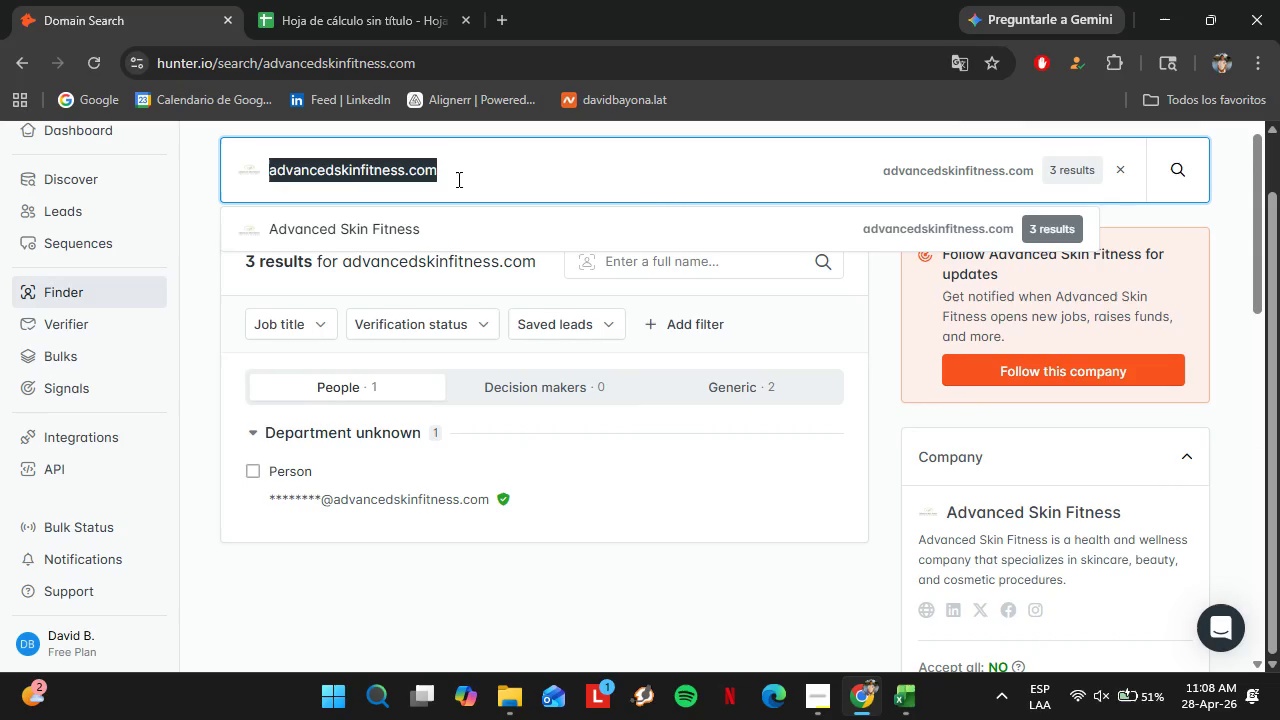 
type(agelessmedspa.com)
 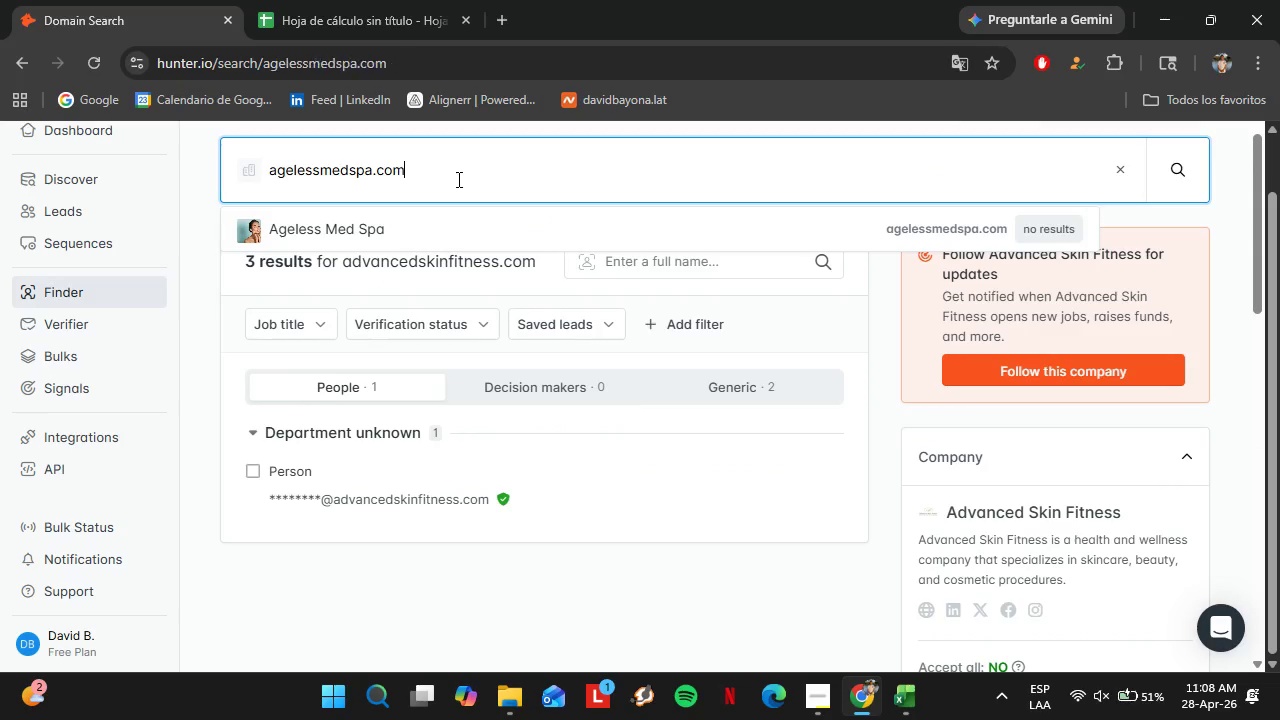 
key(Enter)
 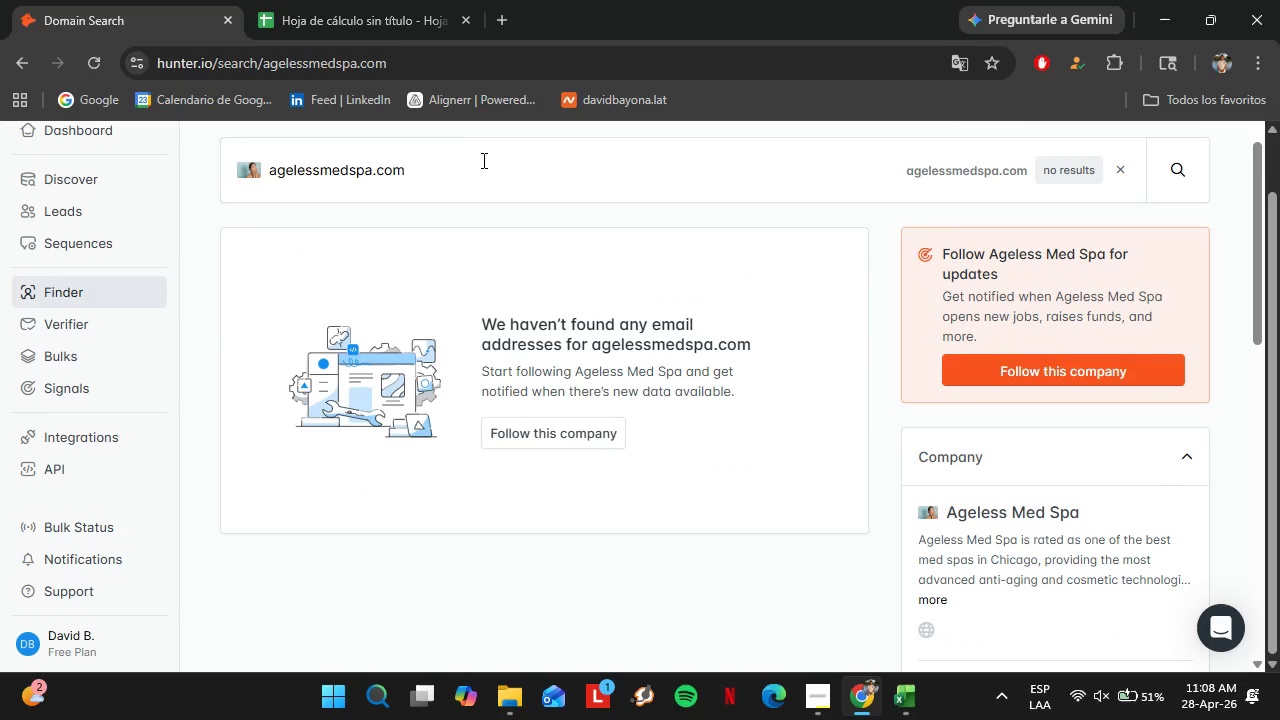 
left_click_drag(start_coordinate=[459, 174], to_coordinate=[249, 213])
 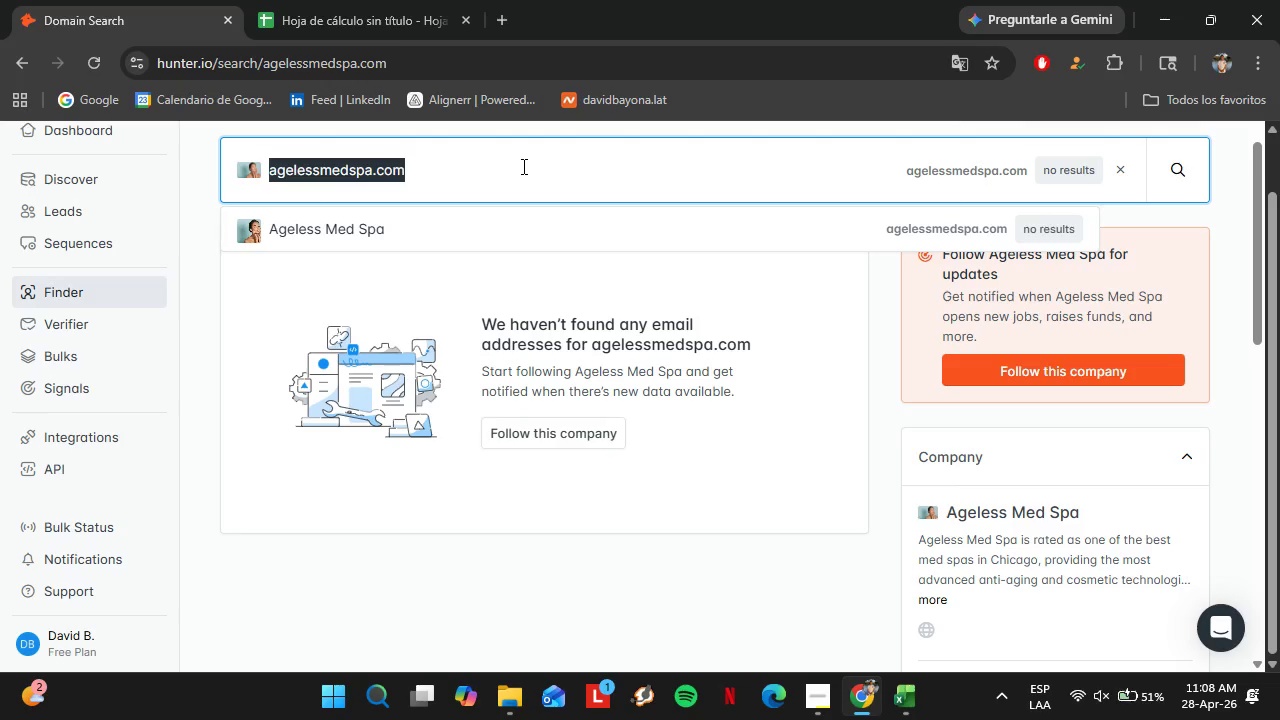 
type(renewmedspa.com)
 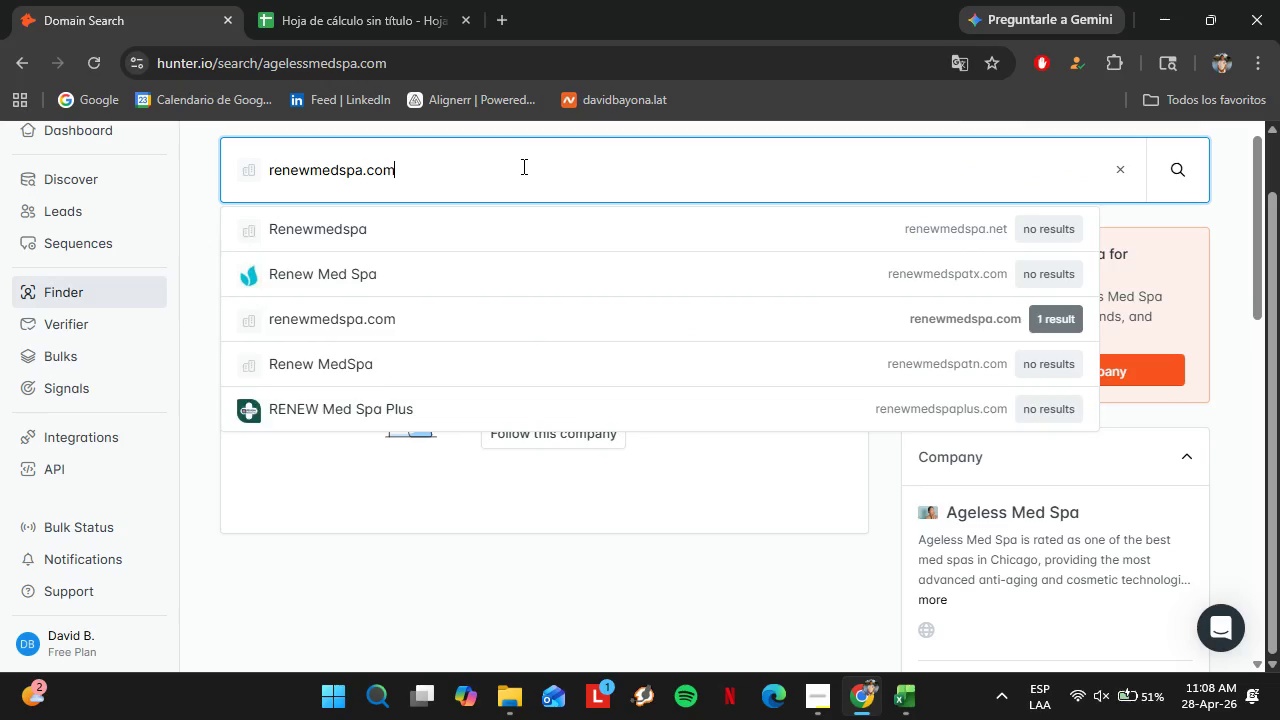 
key(Enter)
 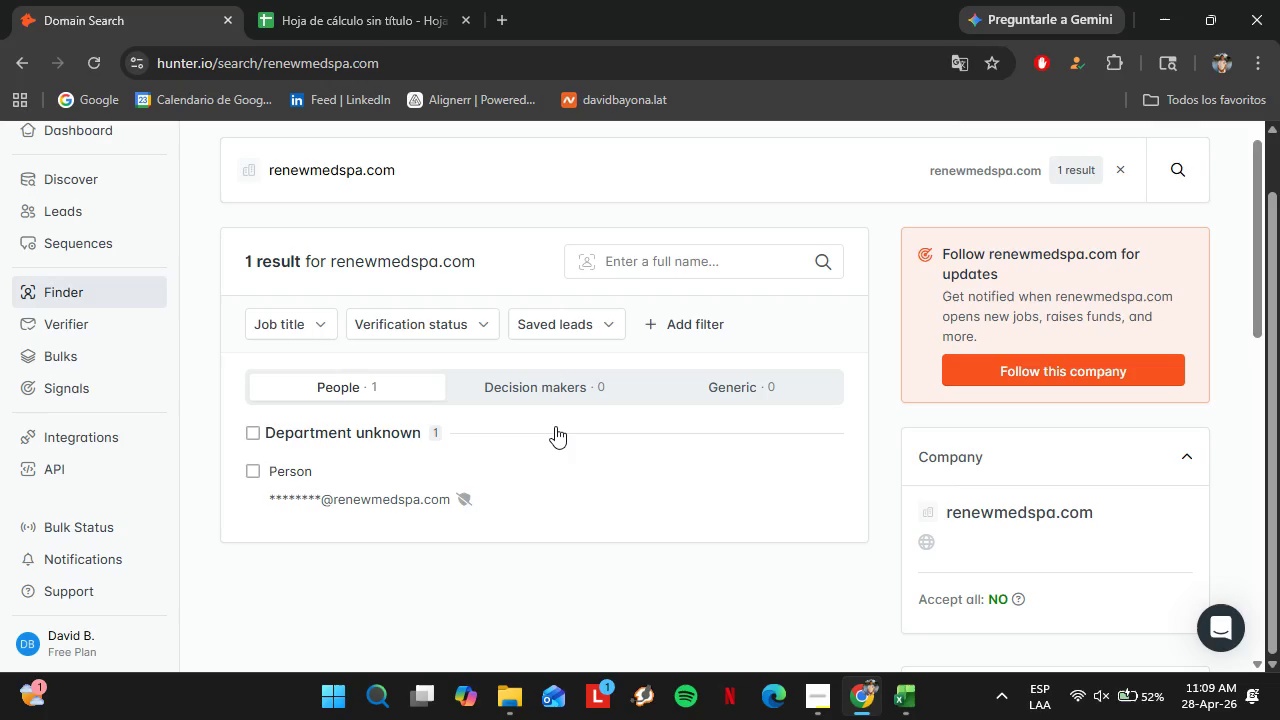 
wait(67.41)
 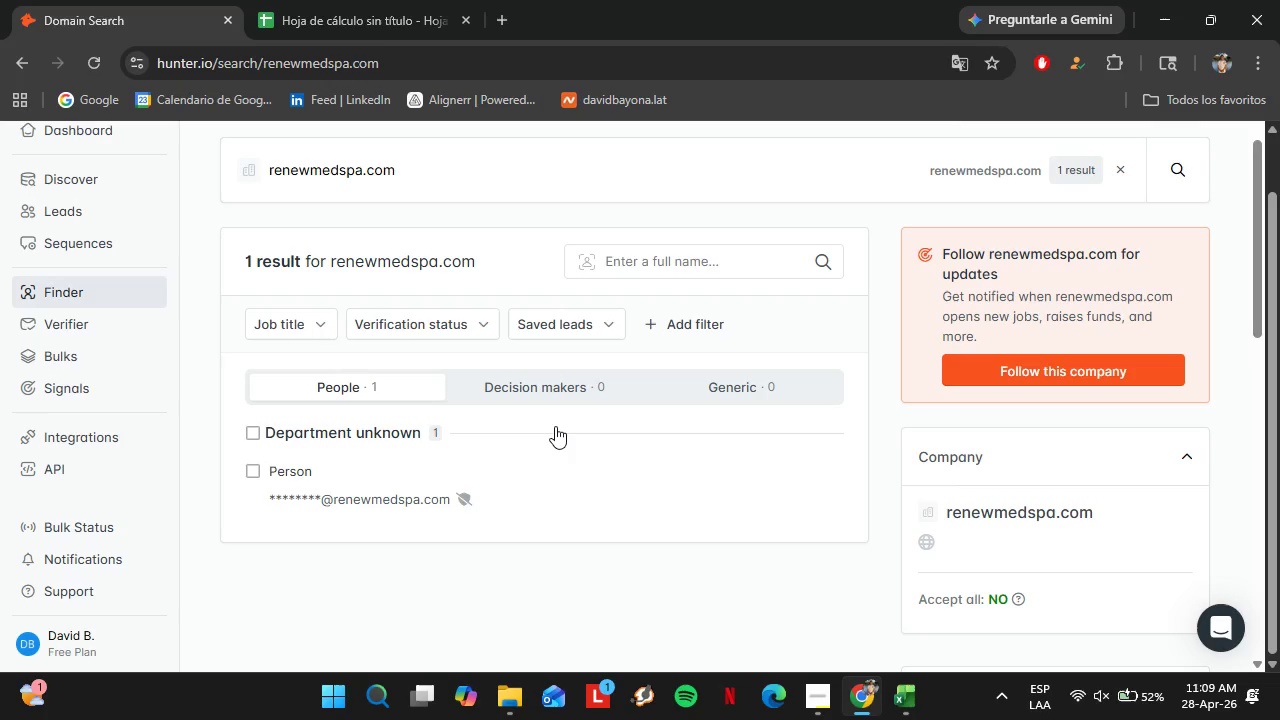 
left_click_drag(start_coordinate=[411, 167], to_coordinate=[227, 186])
 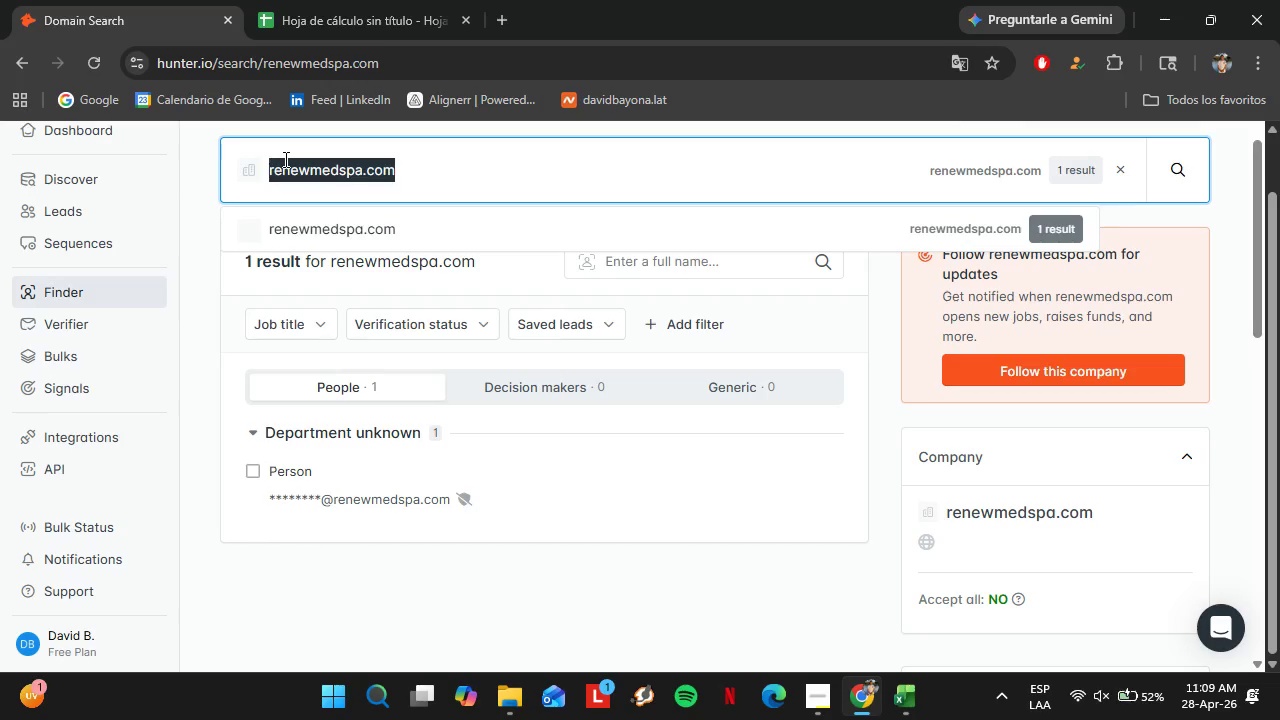 
type(radianceskinclinic)
 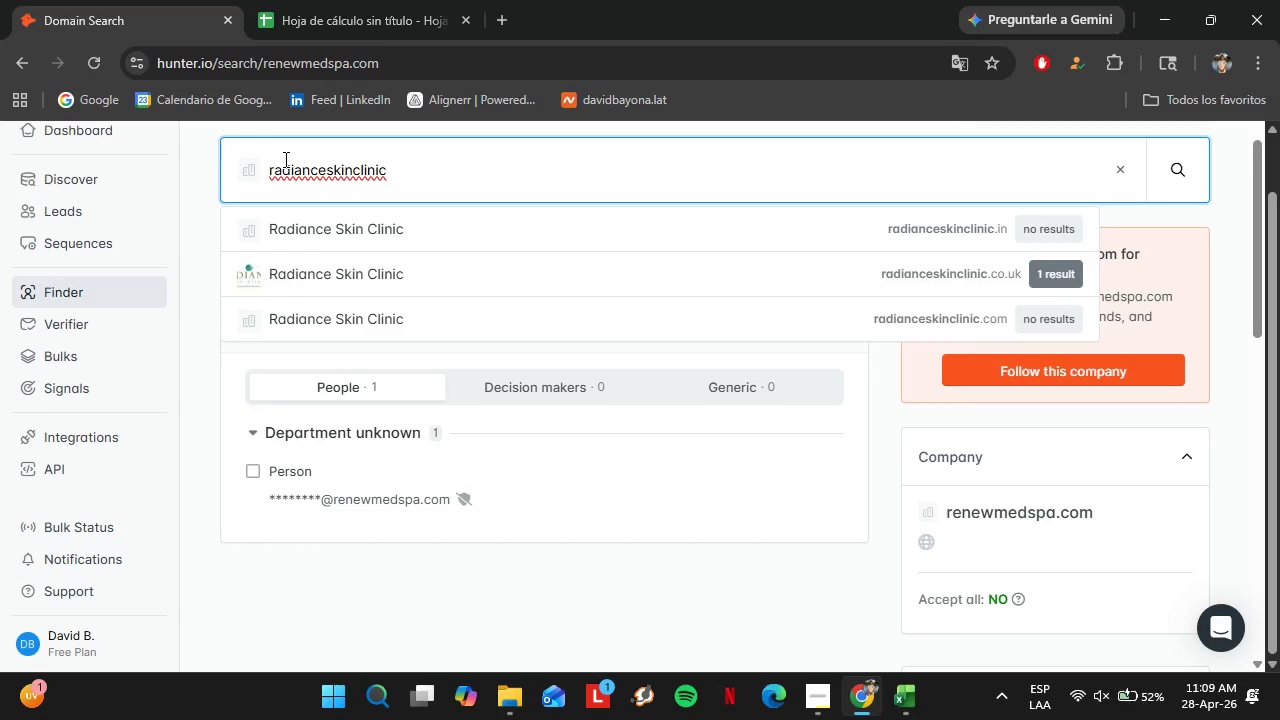 
key(ArrowUp)
 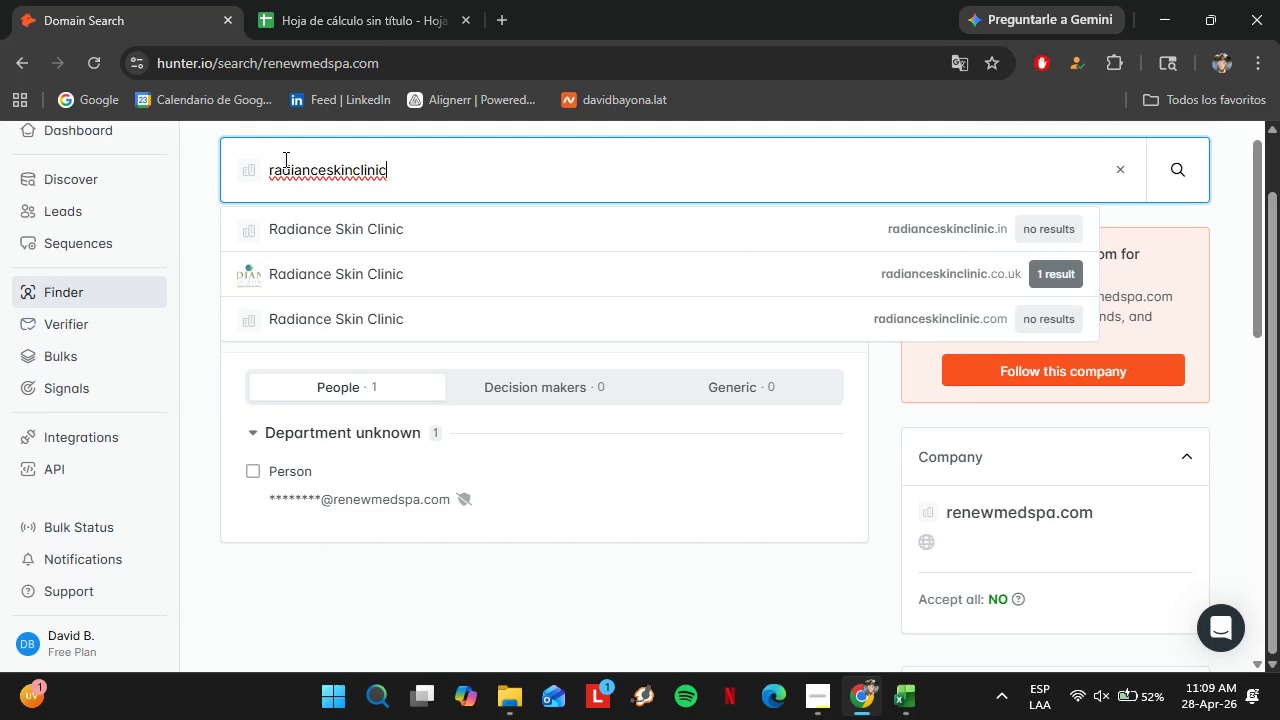 
key(Enter)
 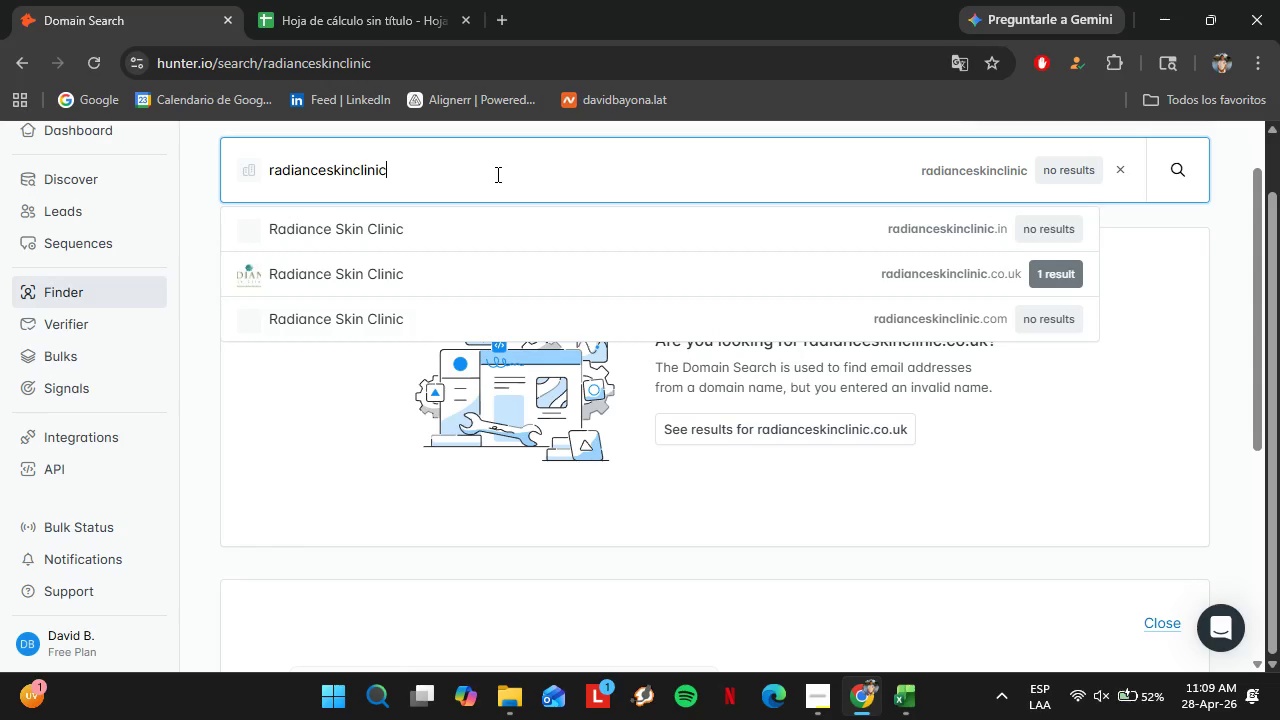 
type(.com)
 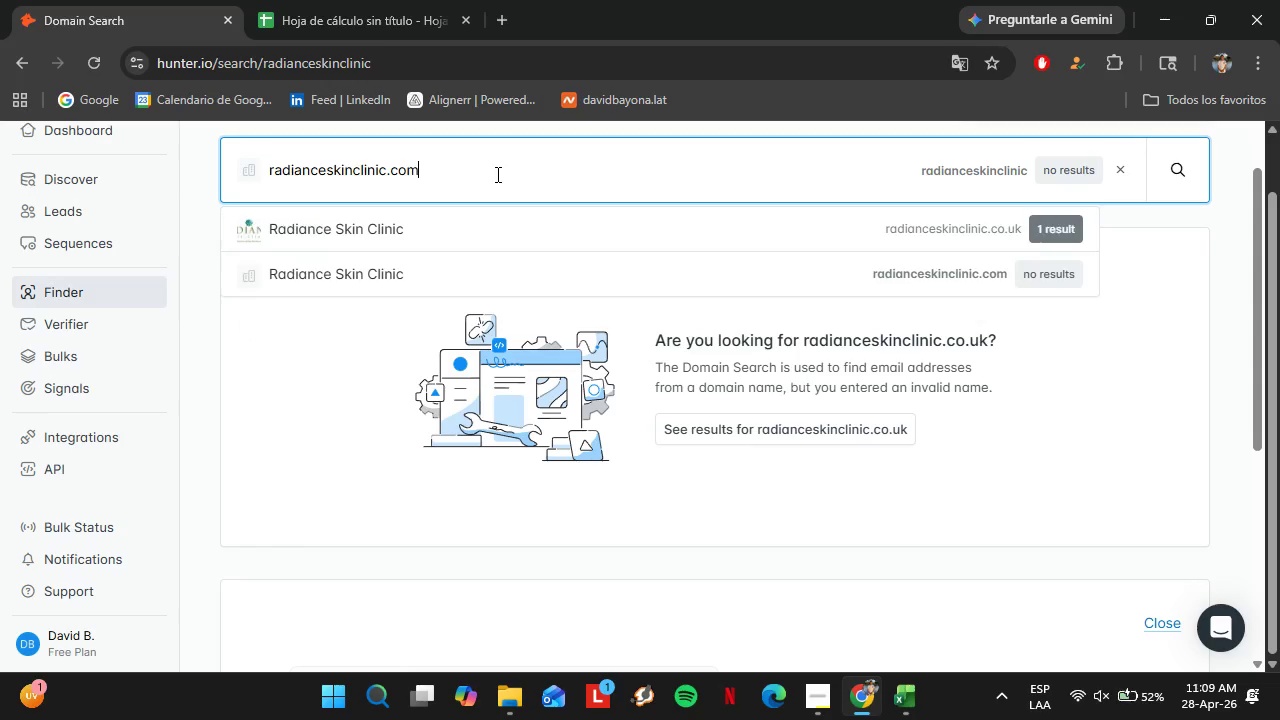 
key(Enter)
 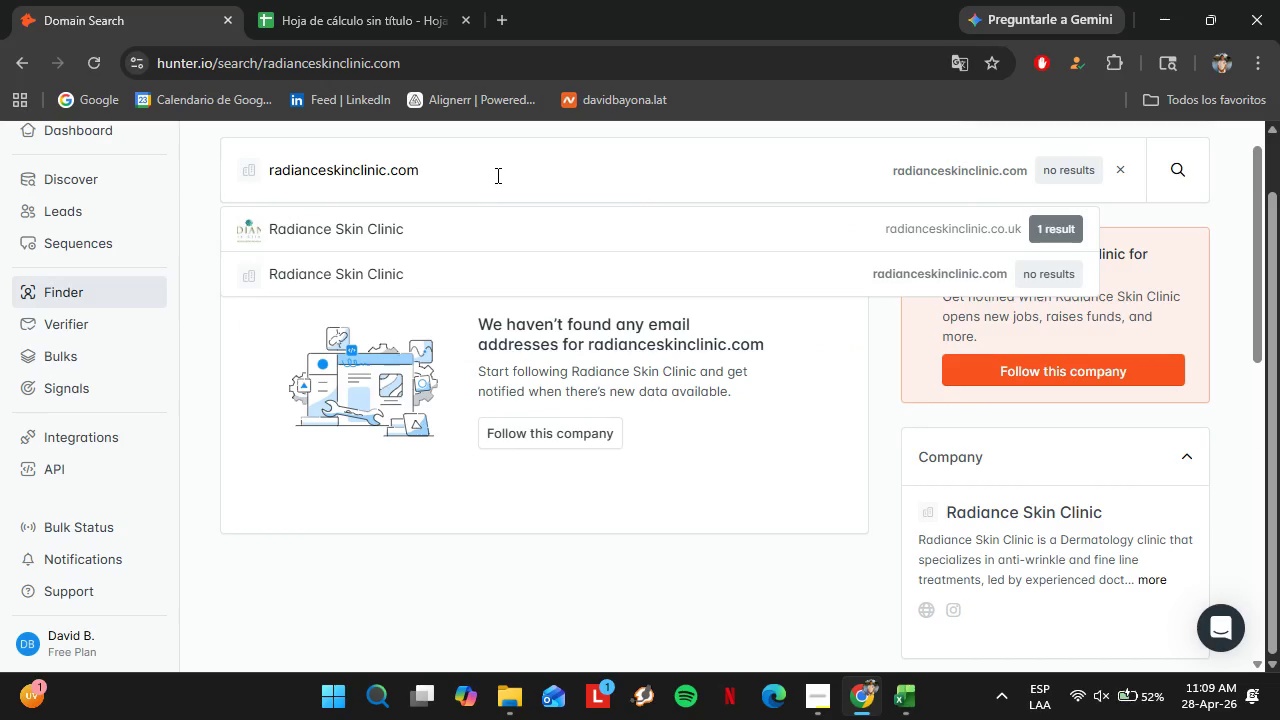 
left_click_drag(start_coordinate=[467, 185], to_coordinate=[202, 203])
 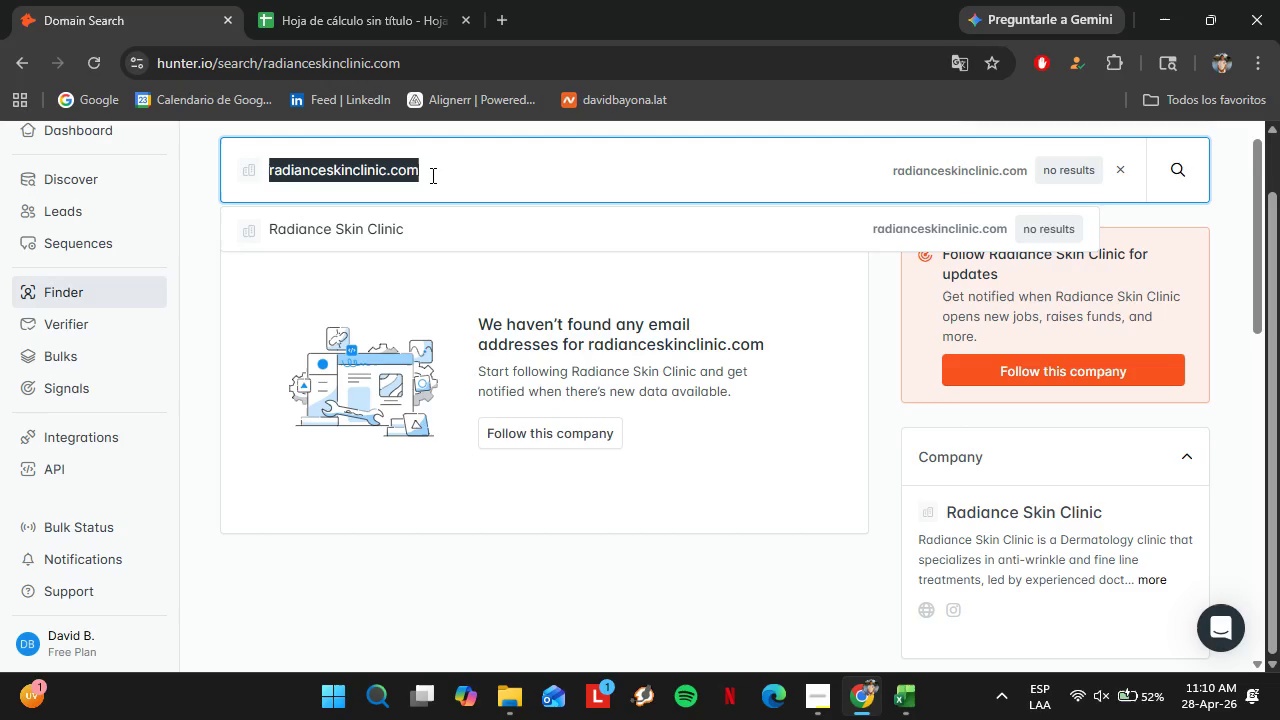 
wait(34.61)
 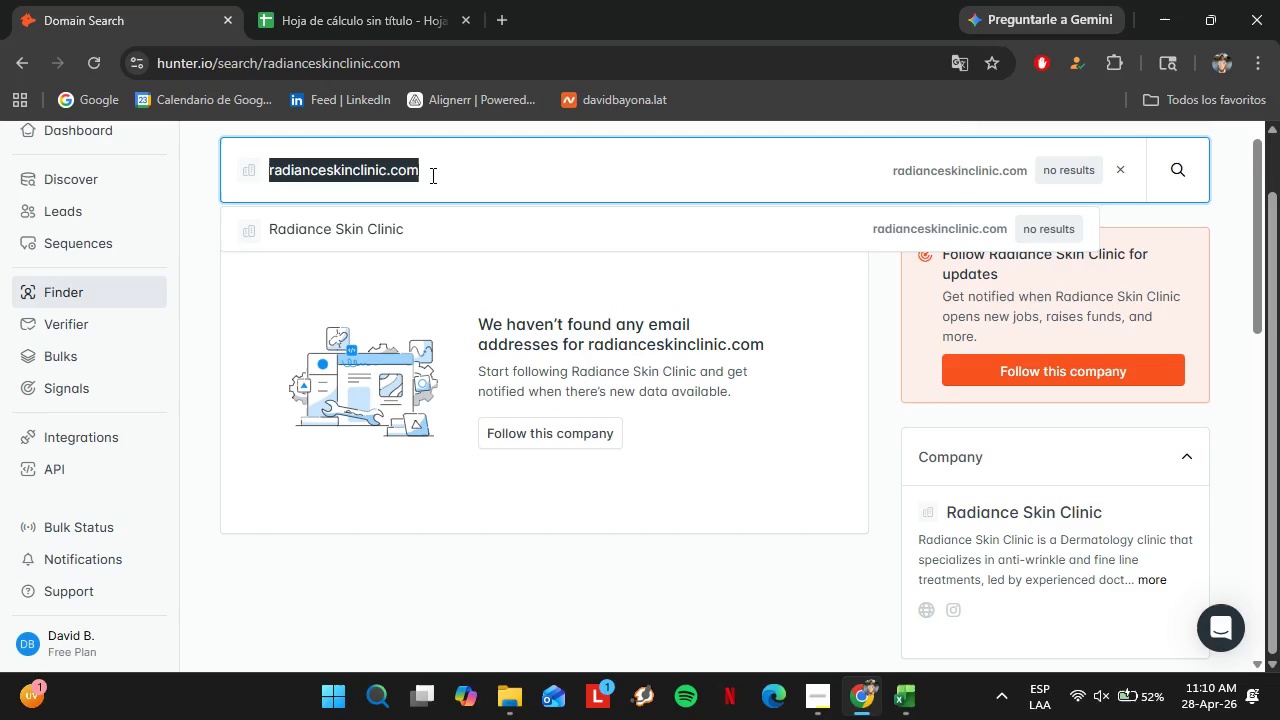 
type(skinrenewal.com)
 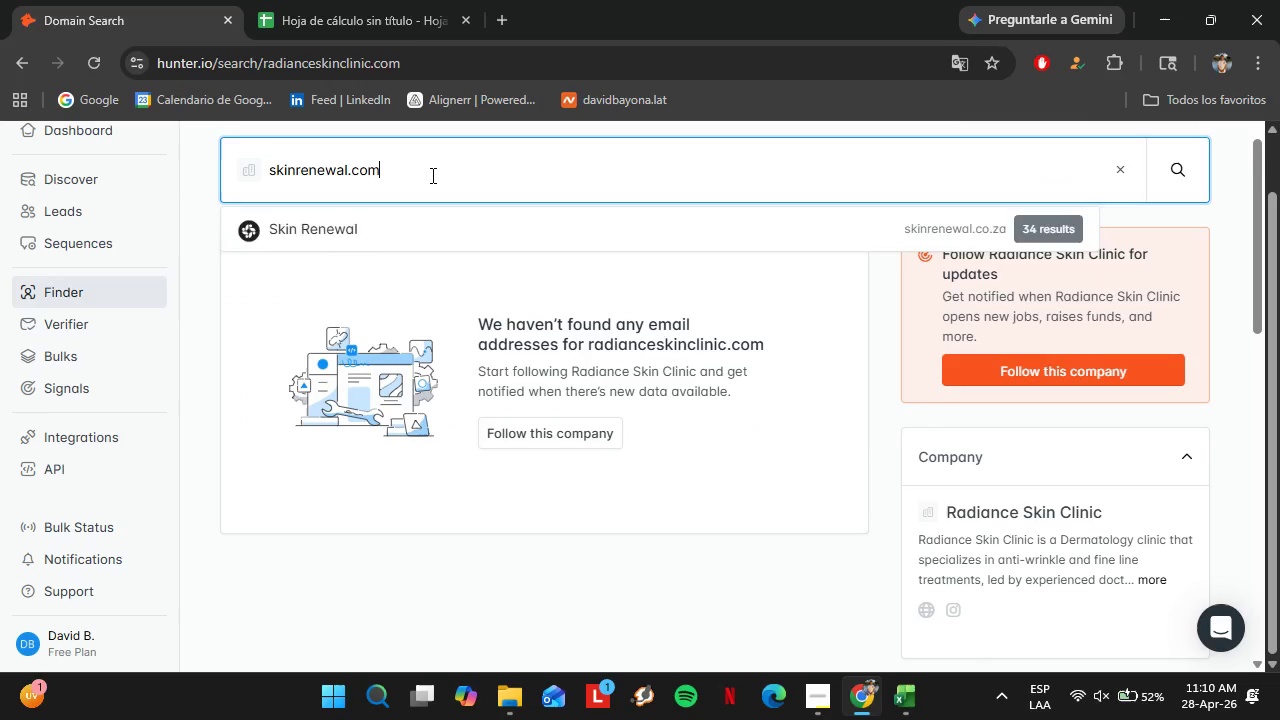 
key(Enter)
 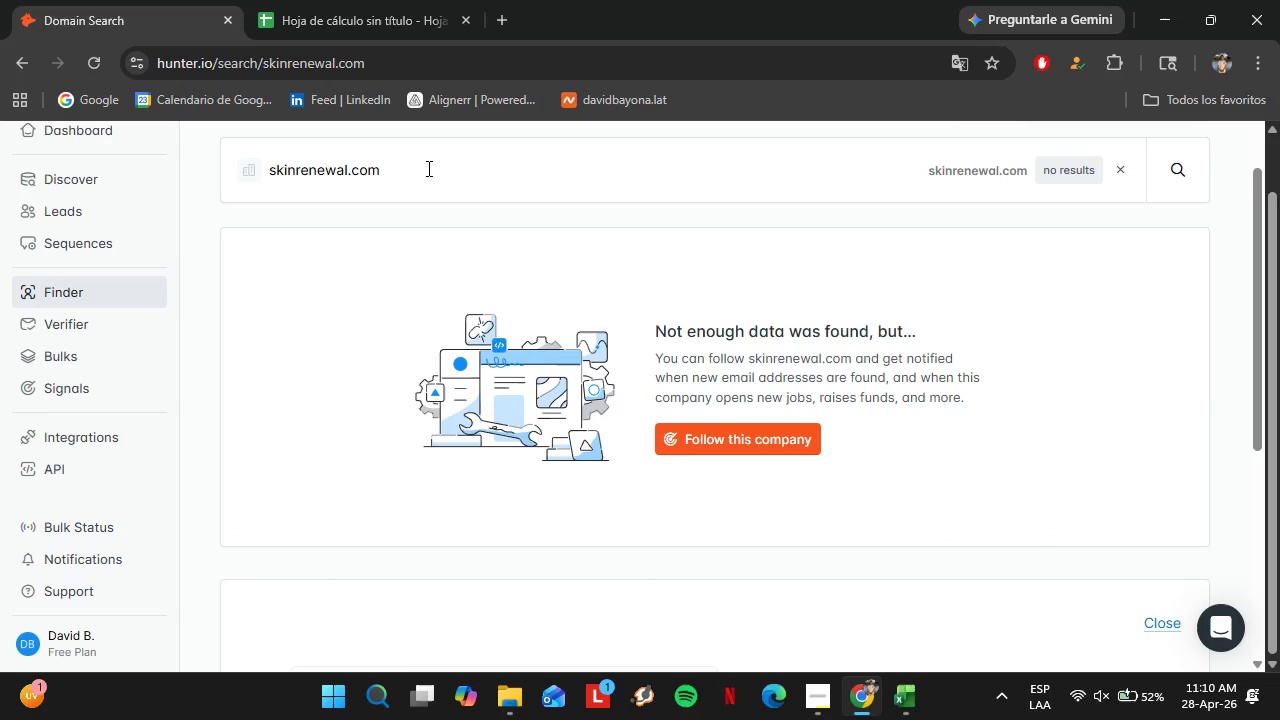 
left_click_drag(start_coordinate=[424, 175], to_coordinate=[118, 203])
 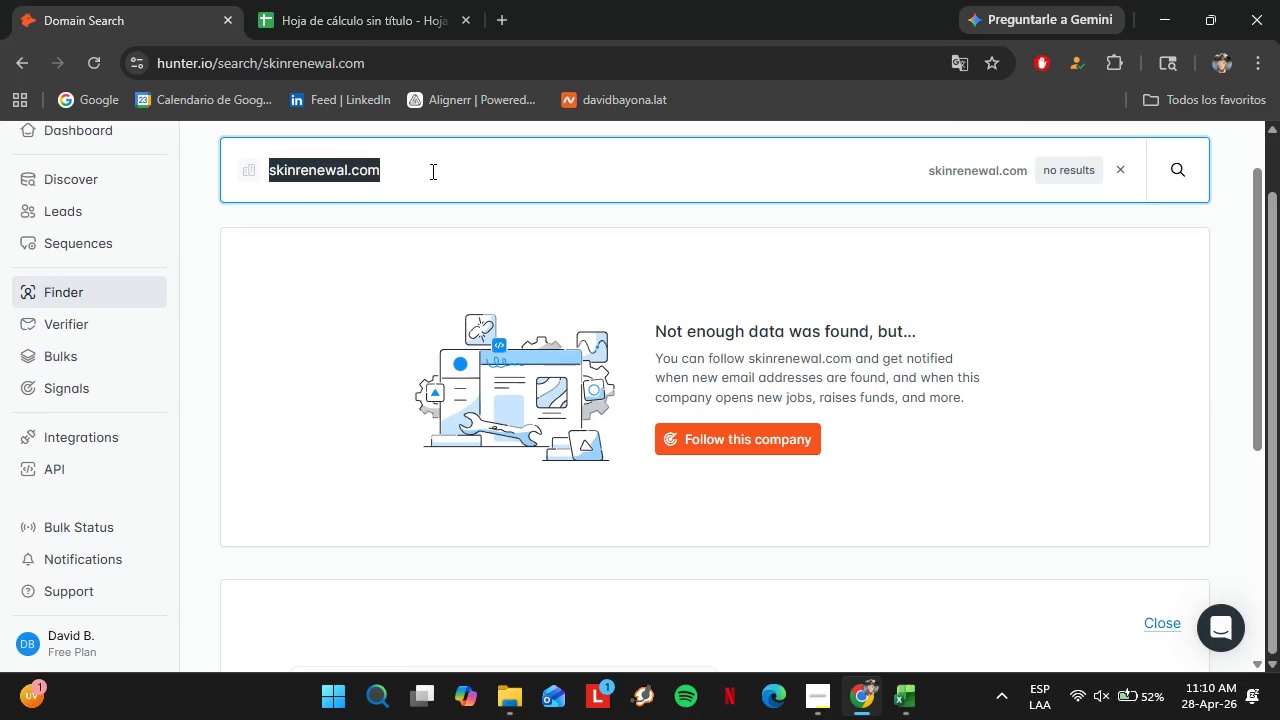 
type(dermacaremedspa.com)
 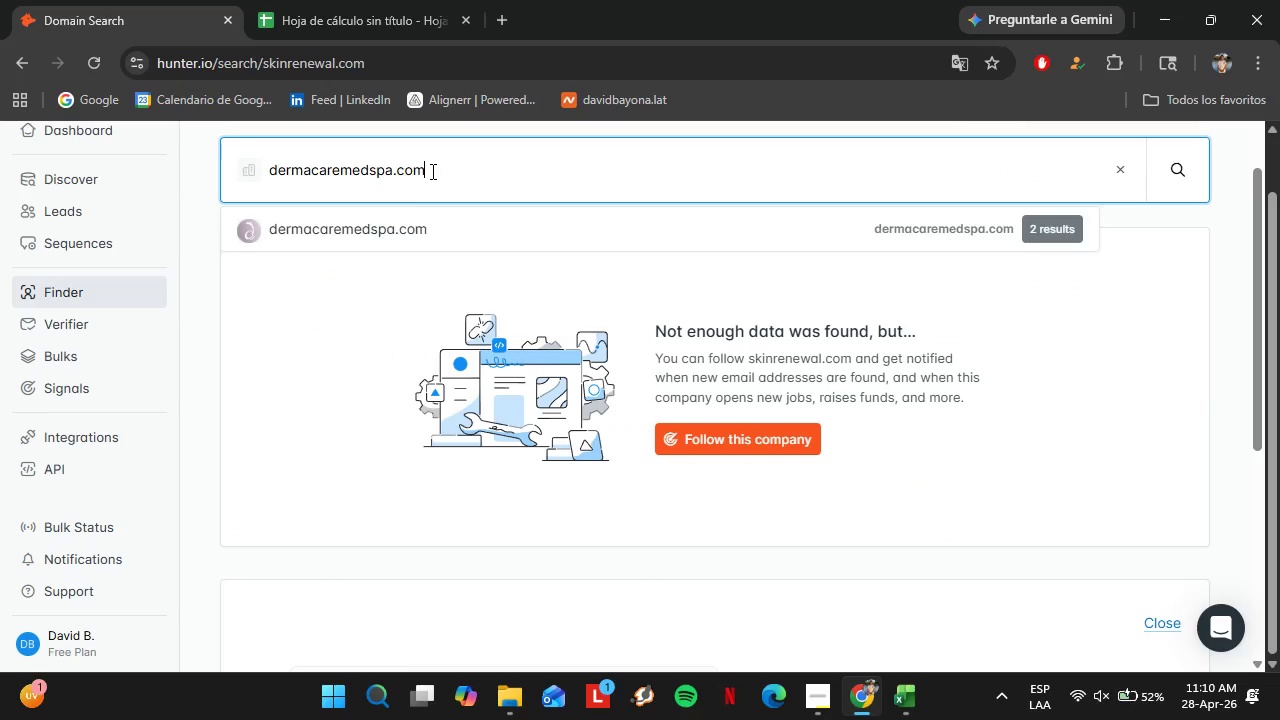 
key(Enter)
 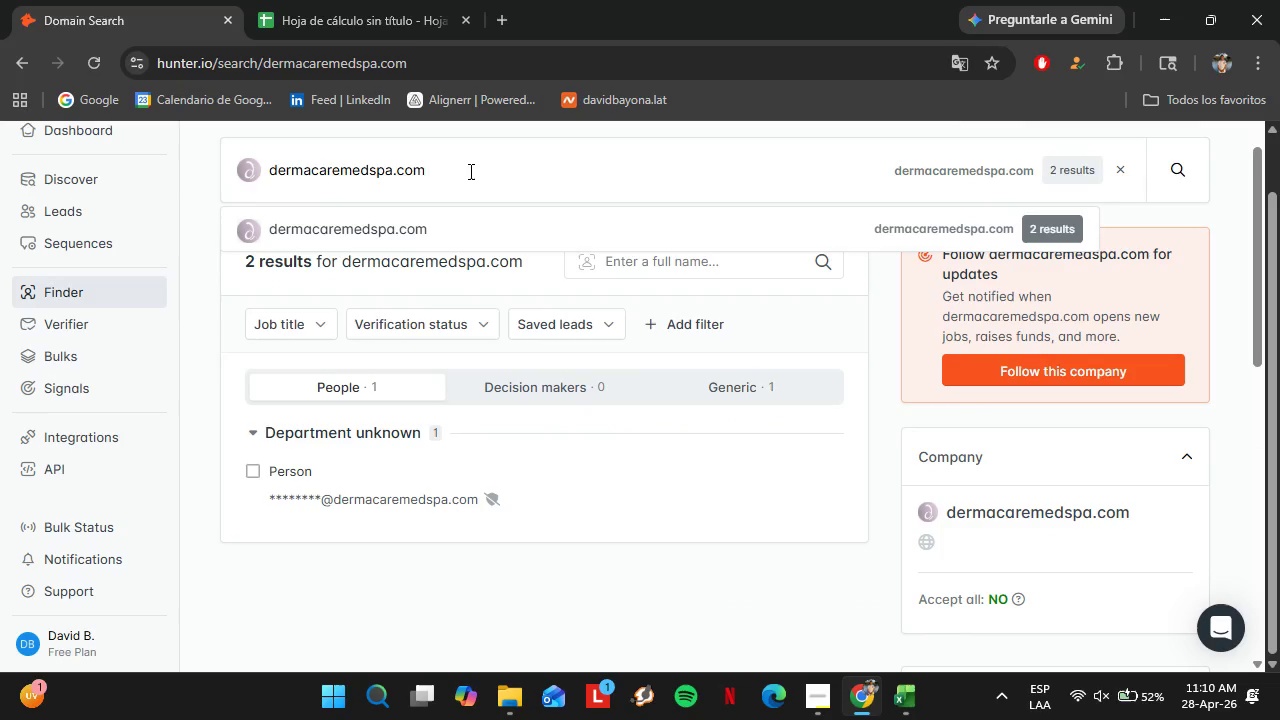 
left_click_drag(start_coordinate=[469, 171], to_coordinate=[268, 154])
 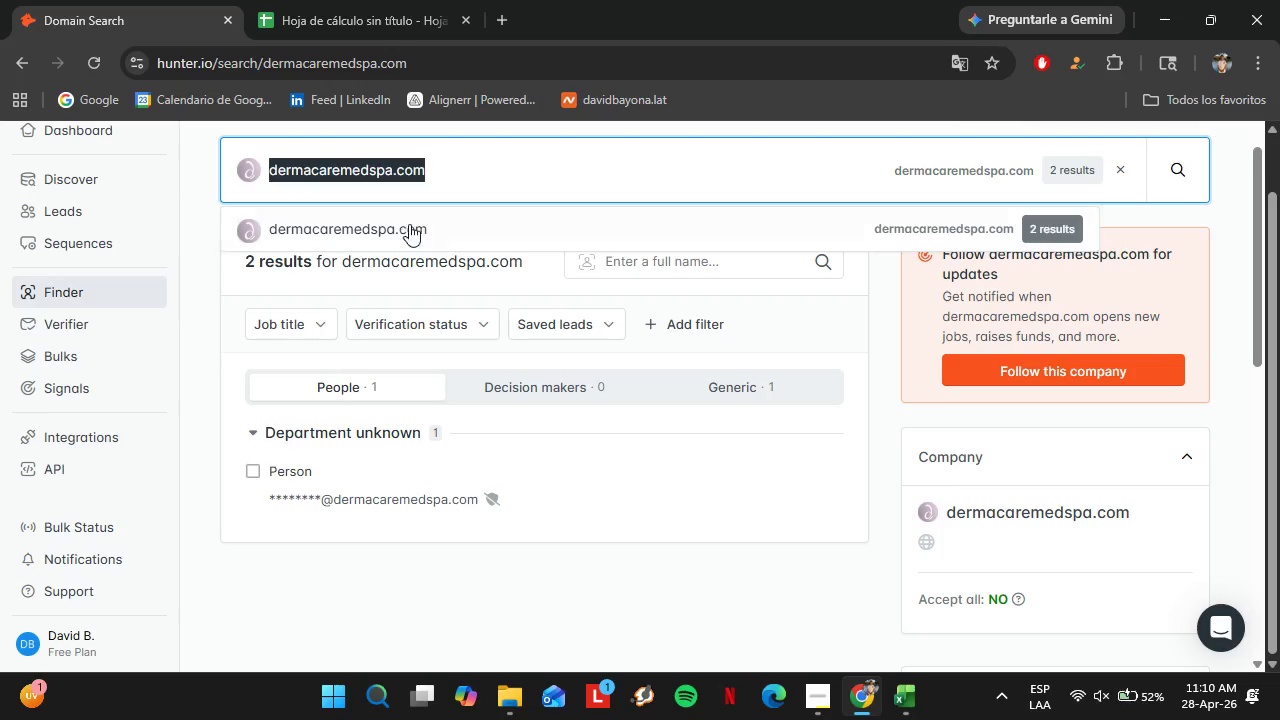 
left_click([410, 234])
 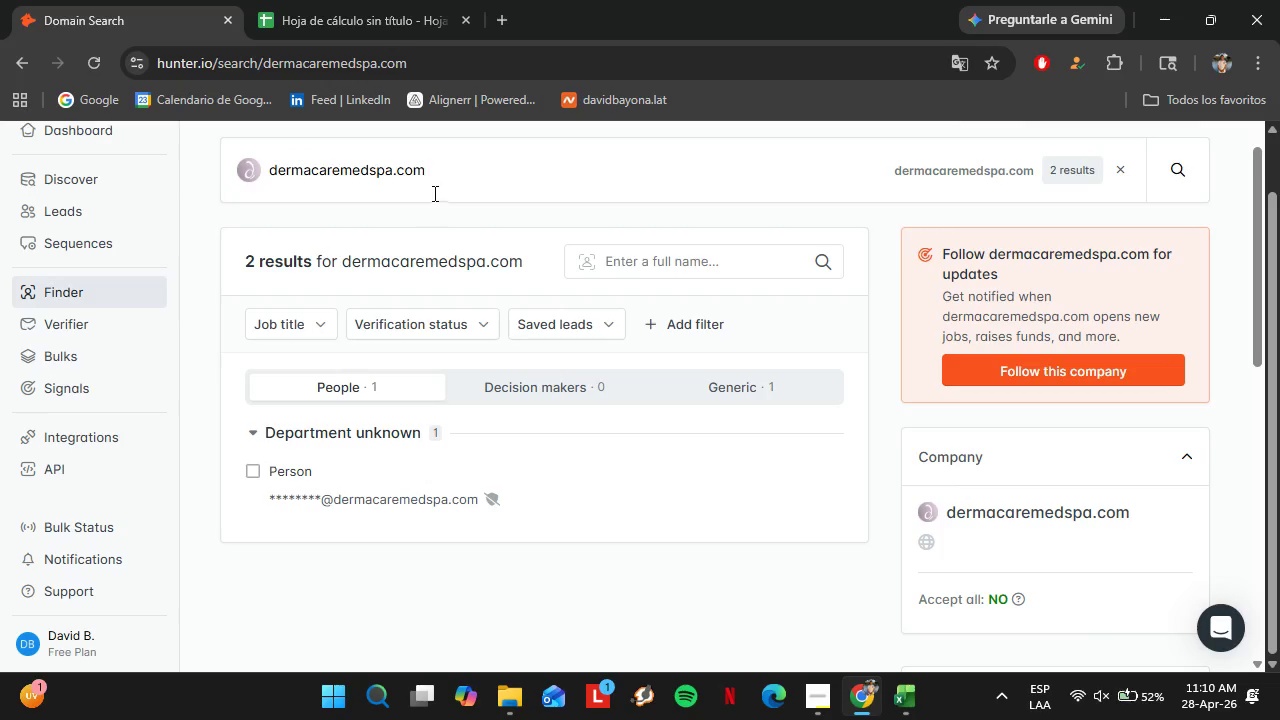 
left_click_drag(start_coordinate=[433, 193], to_coordinate=[276, 182])
 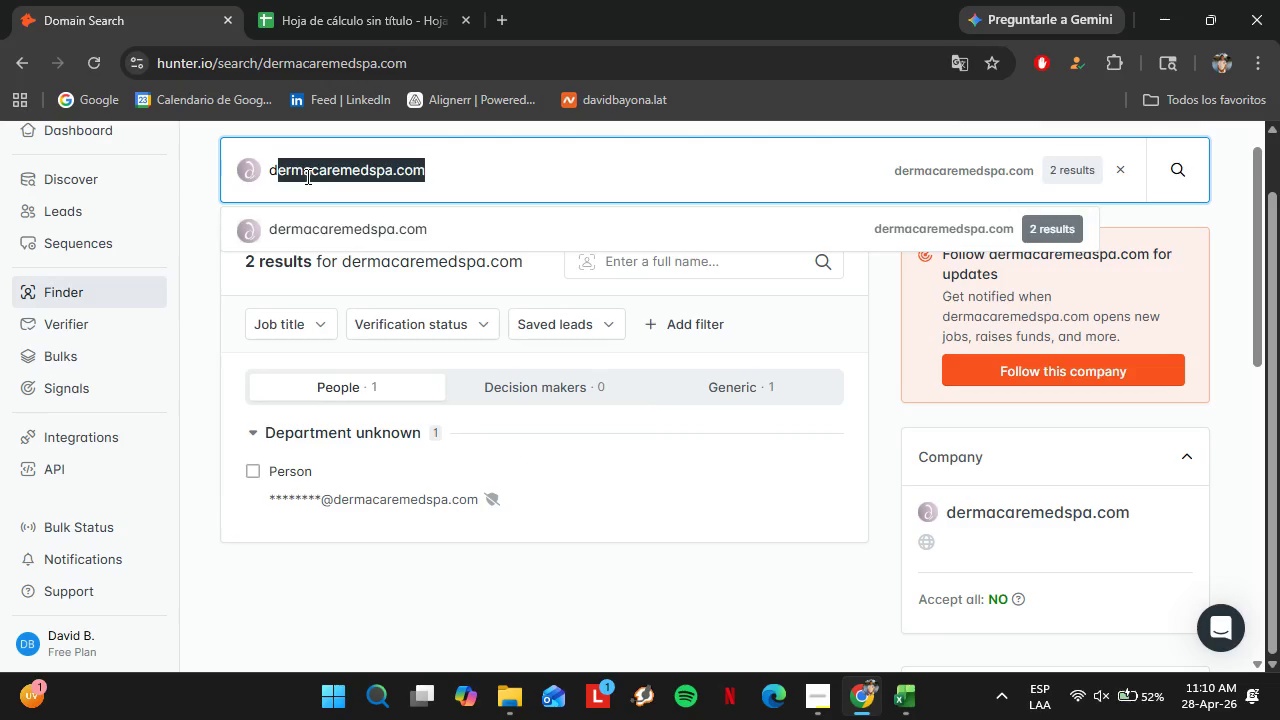 
key(Backspace)
key(Backspace)
type(skincareclinic.com)
 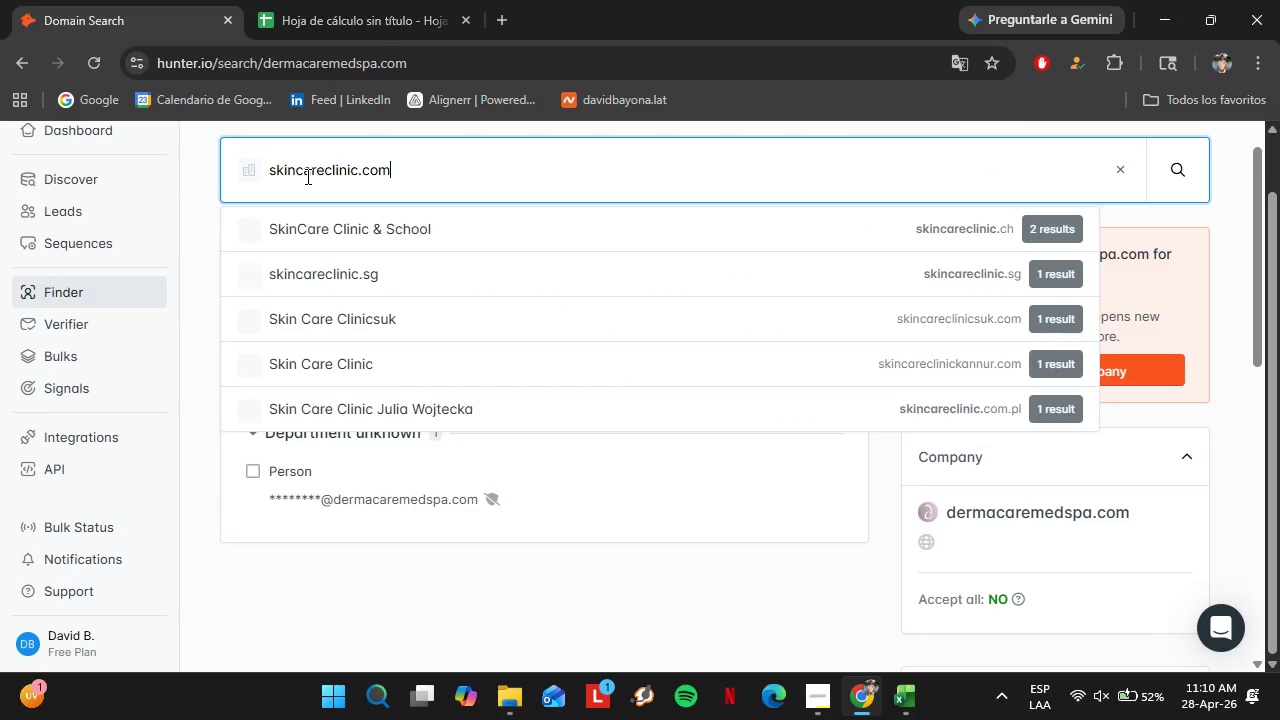 
key(Enter)
 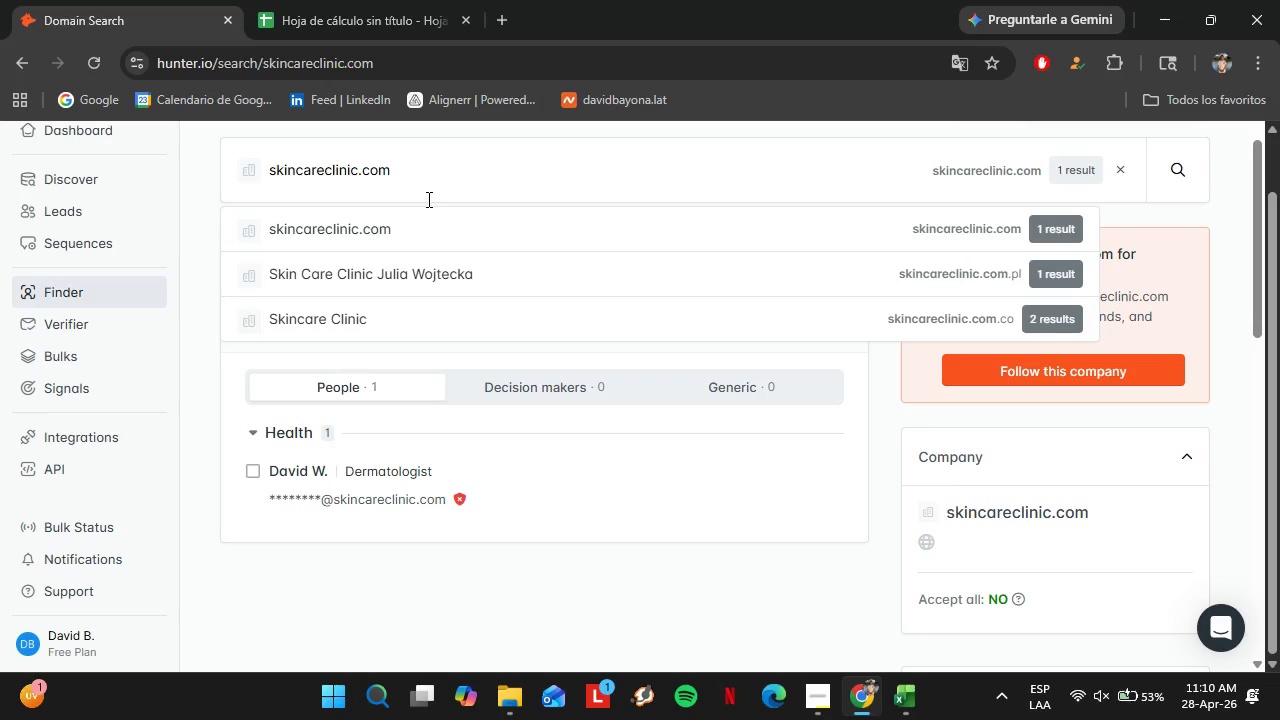 
wait(18.8)
 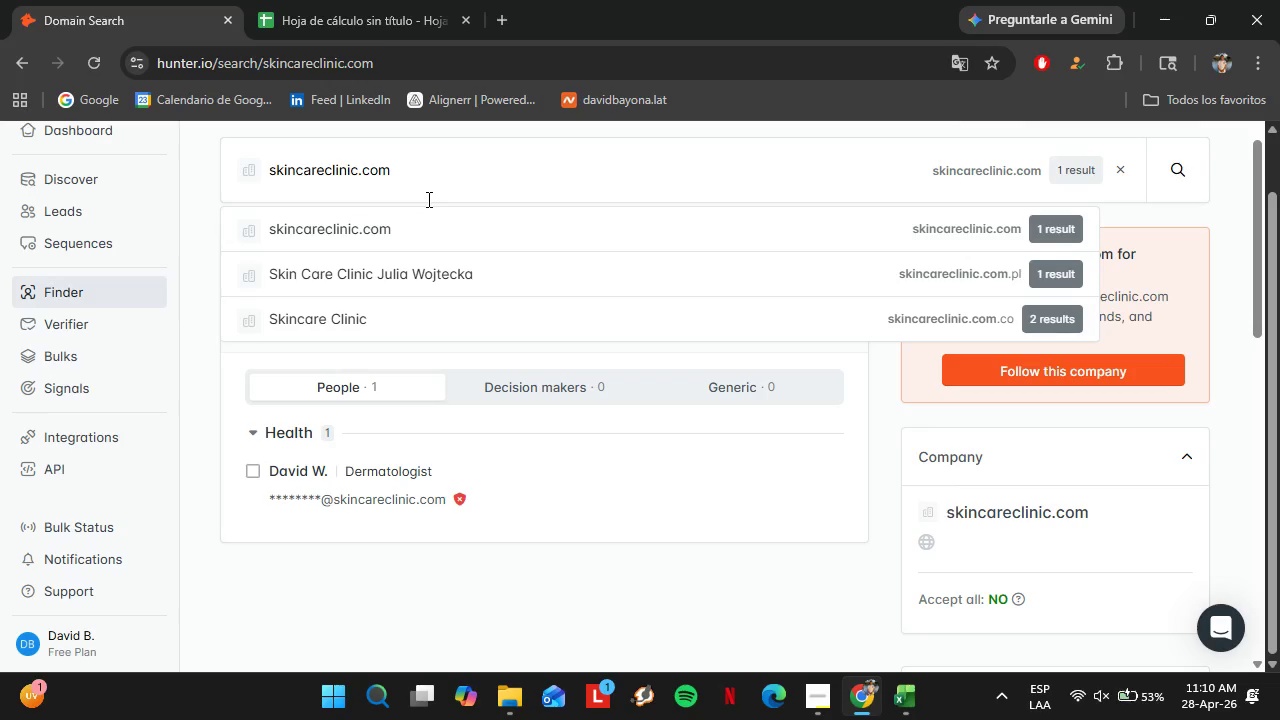 
left_click_drag(start_coordinate=[420, 191], to_coordinate=[253, 175])
 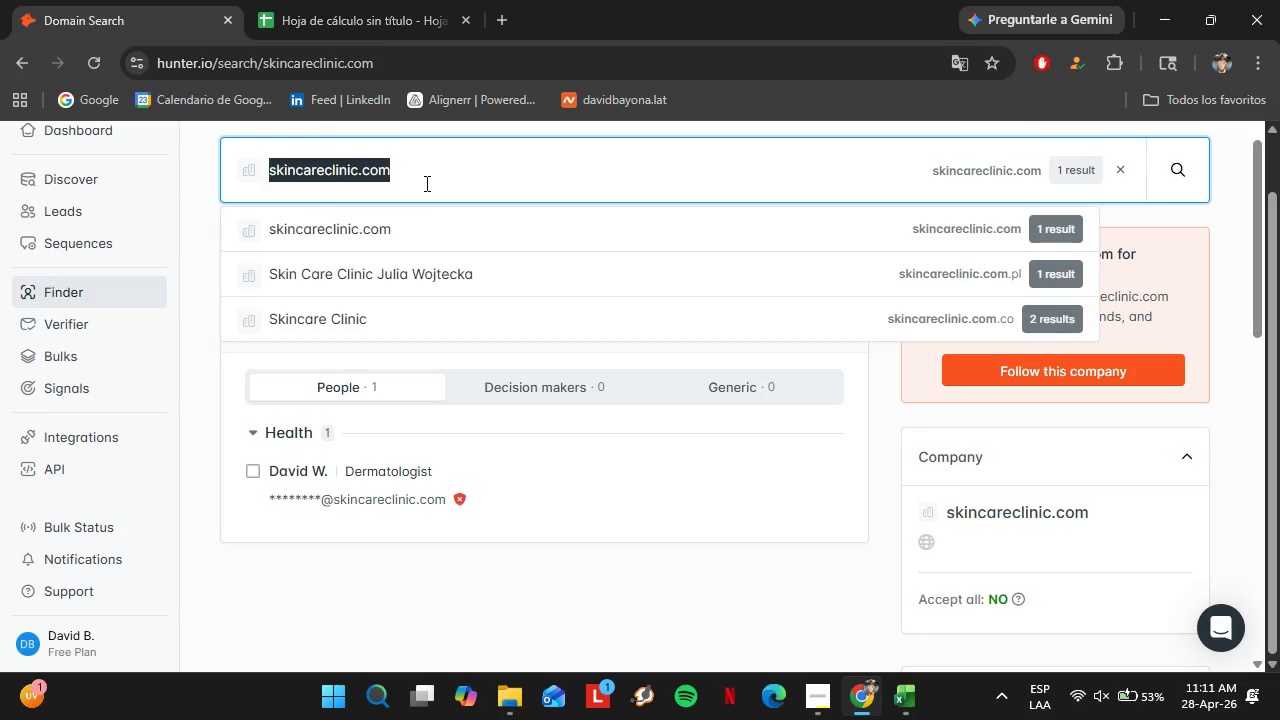 
type(aestheticare.com)
 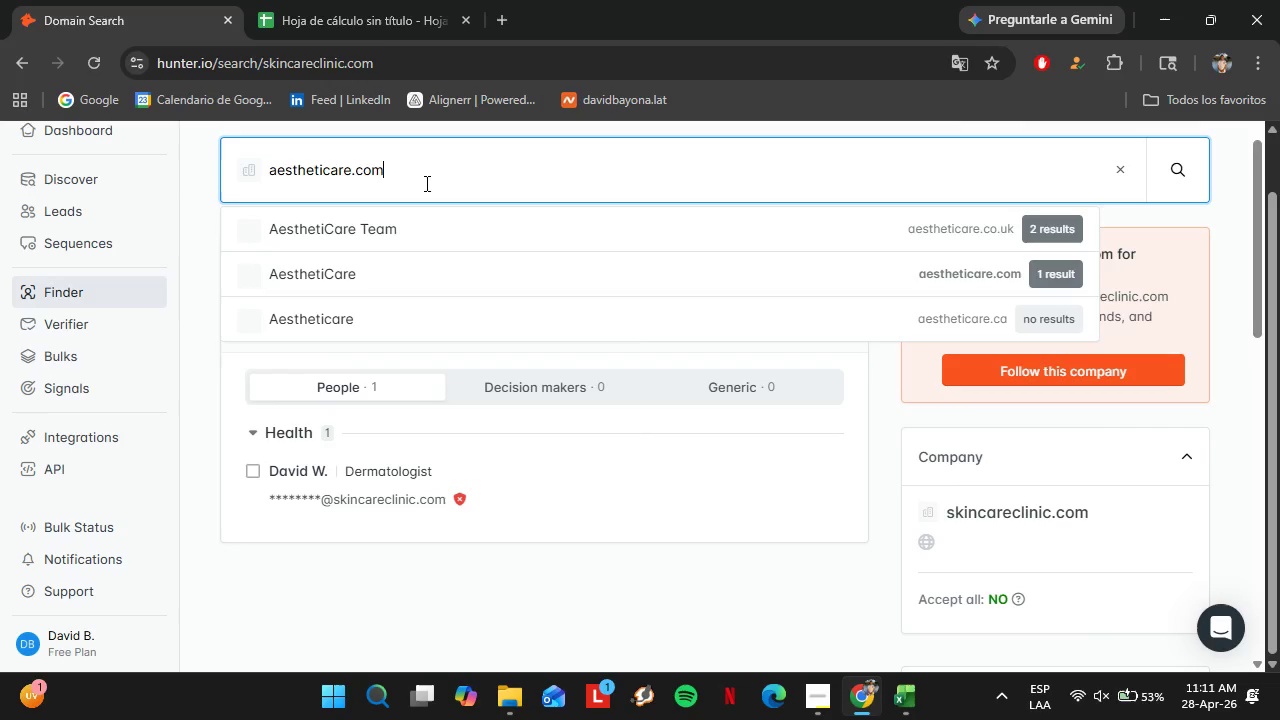 
key(Enter)
 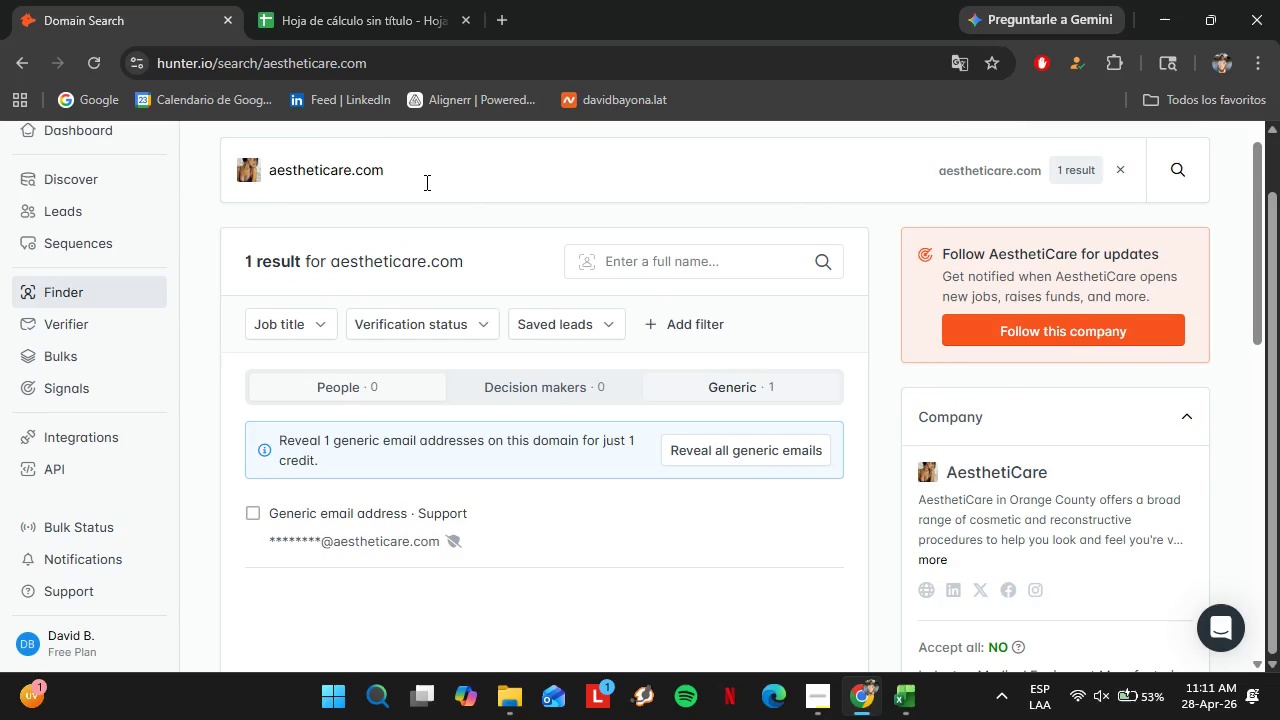 
left_click_drag(start_coordinate=[425, 182], to_coordinate=[354, 181])
 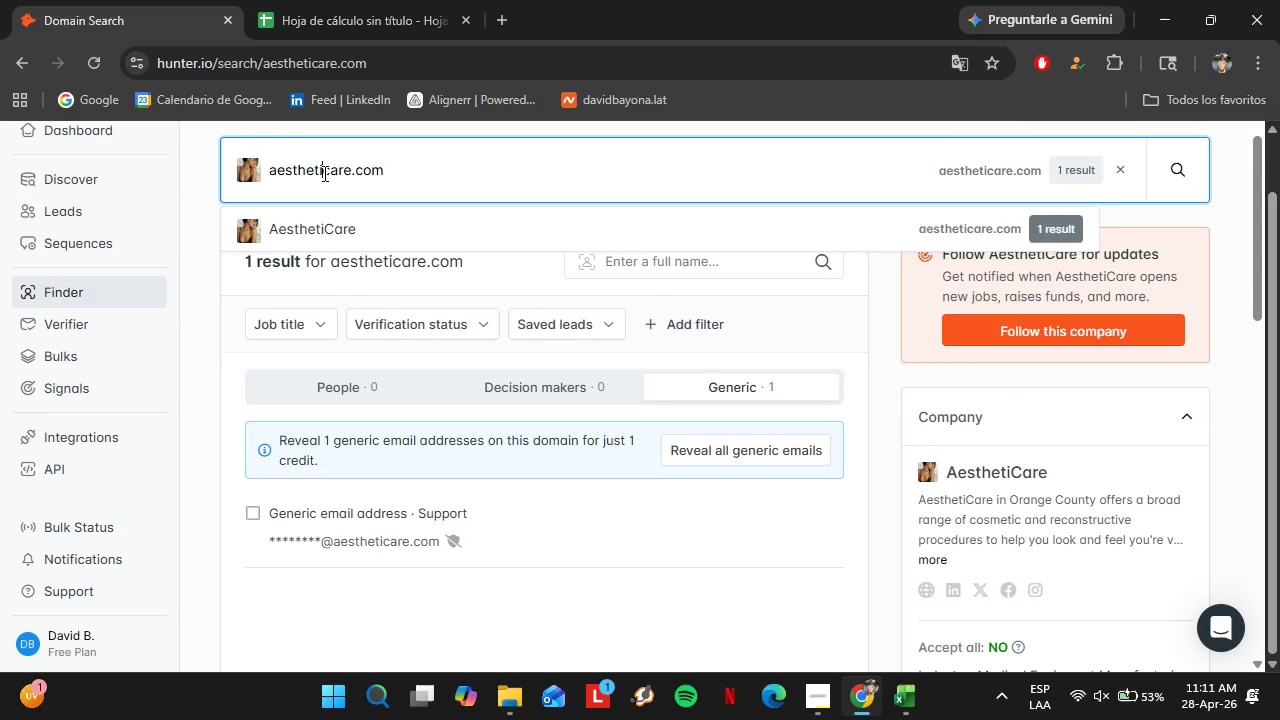 
double_click([323, 172])
 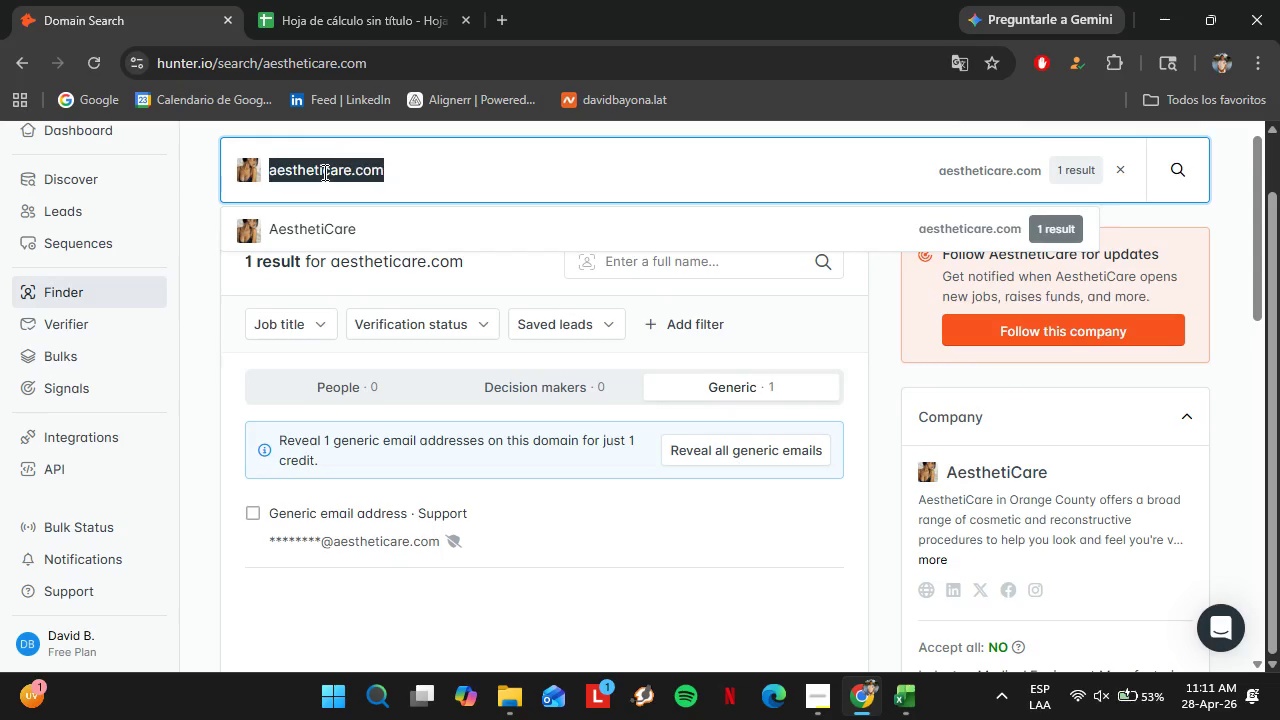 
triple_click([323, 172])
 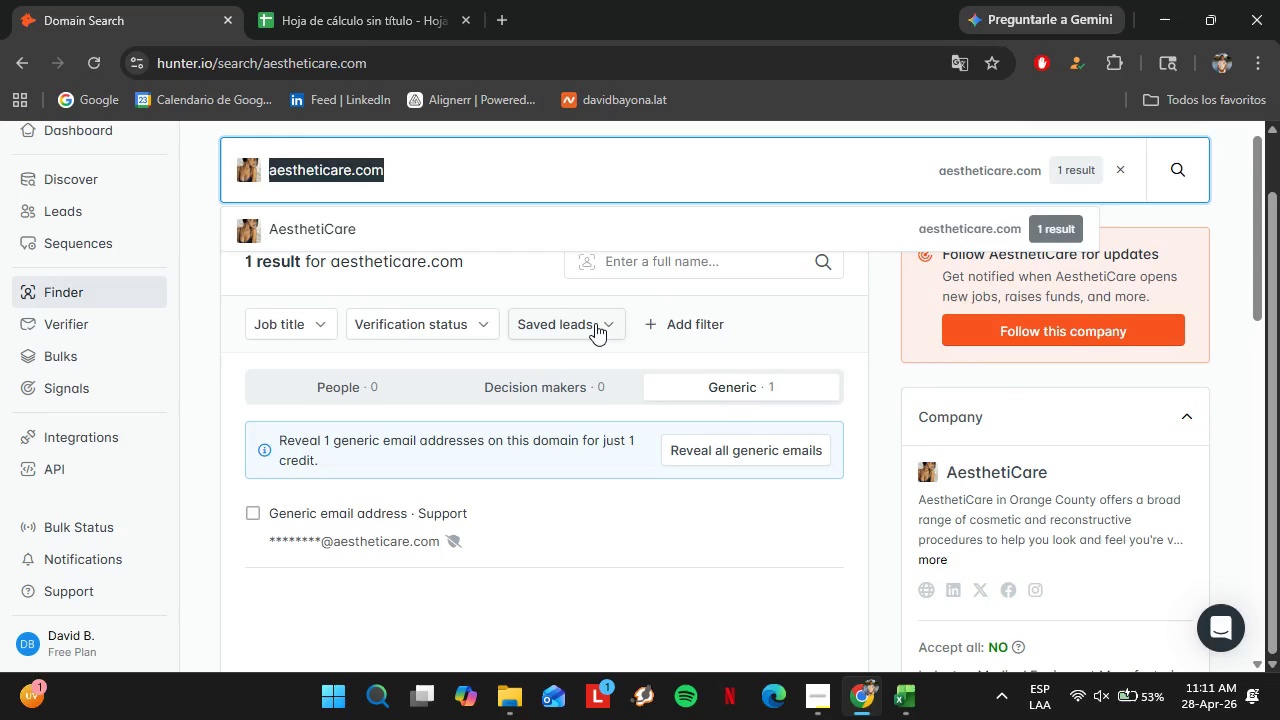 
type(clearskinmedspa.com)
 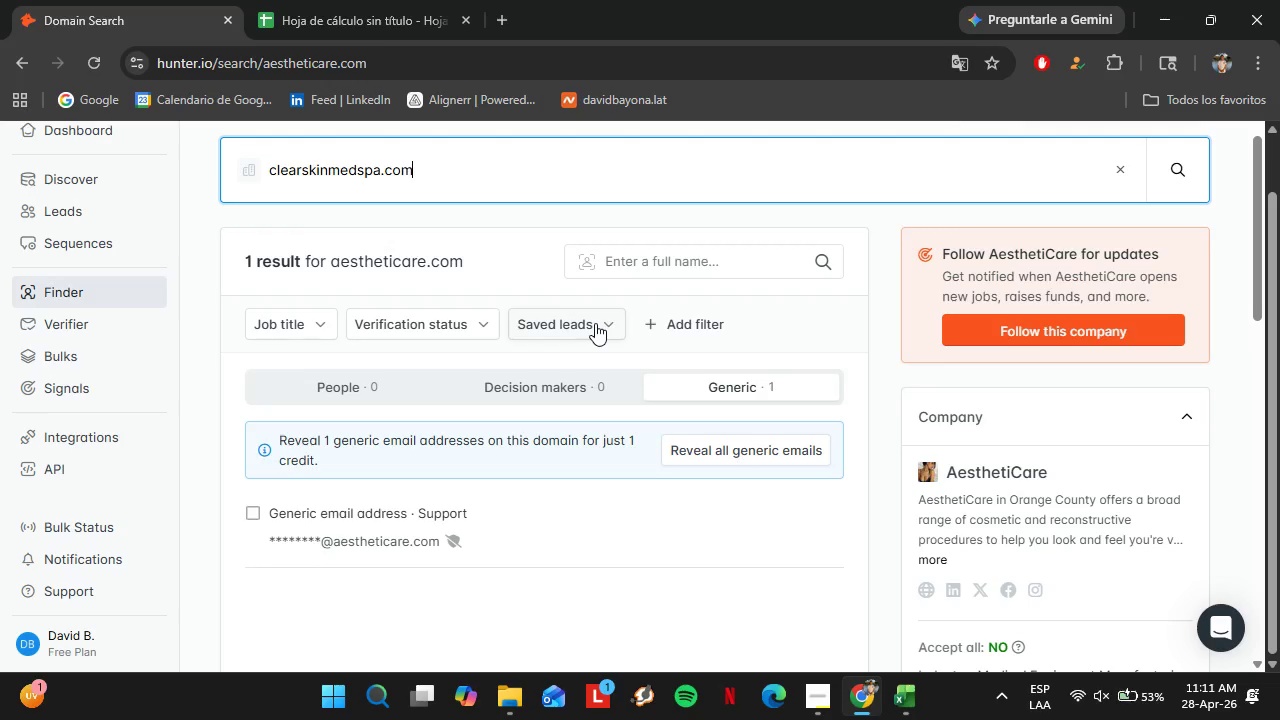 
key(Enter)
 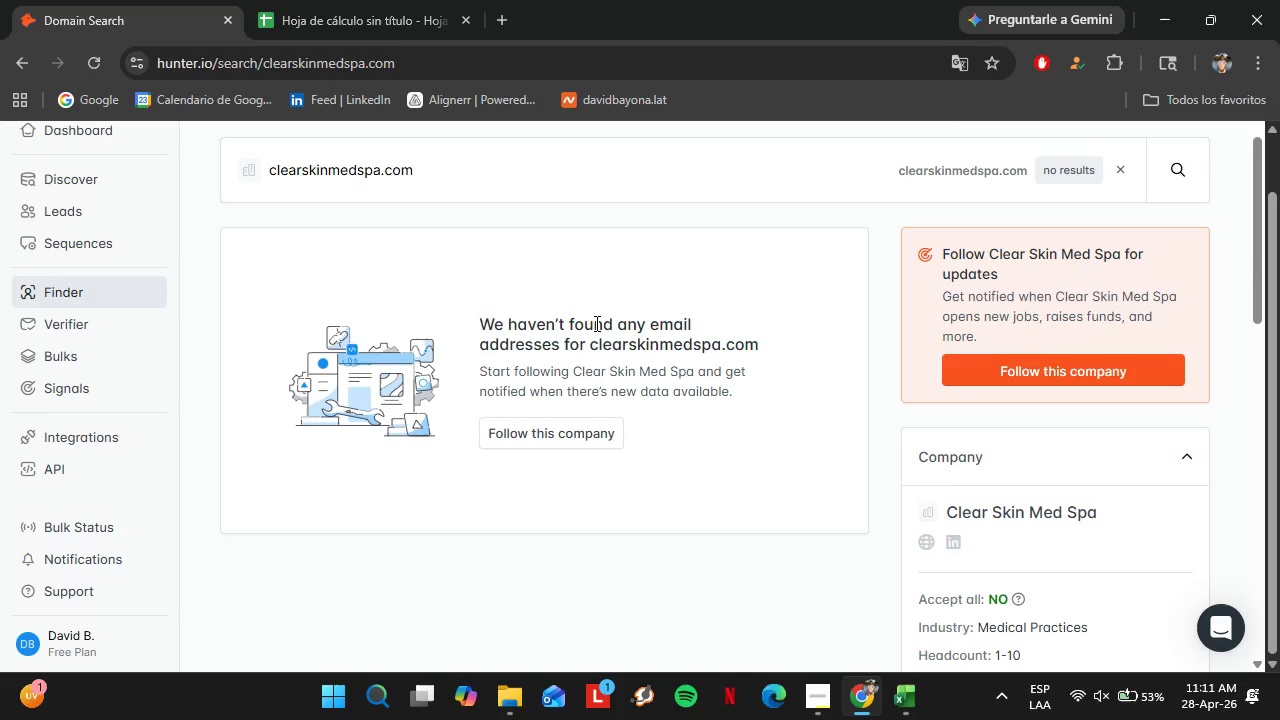 
wait(18.78)
 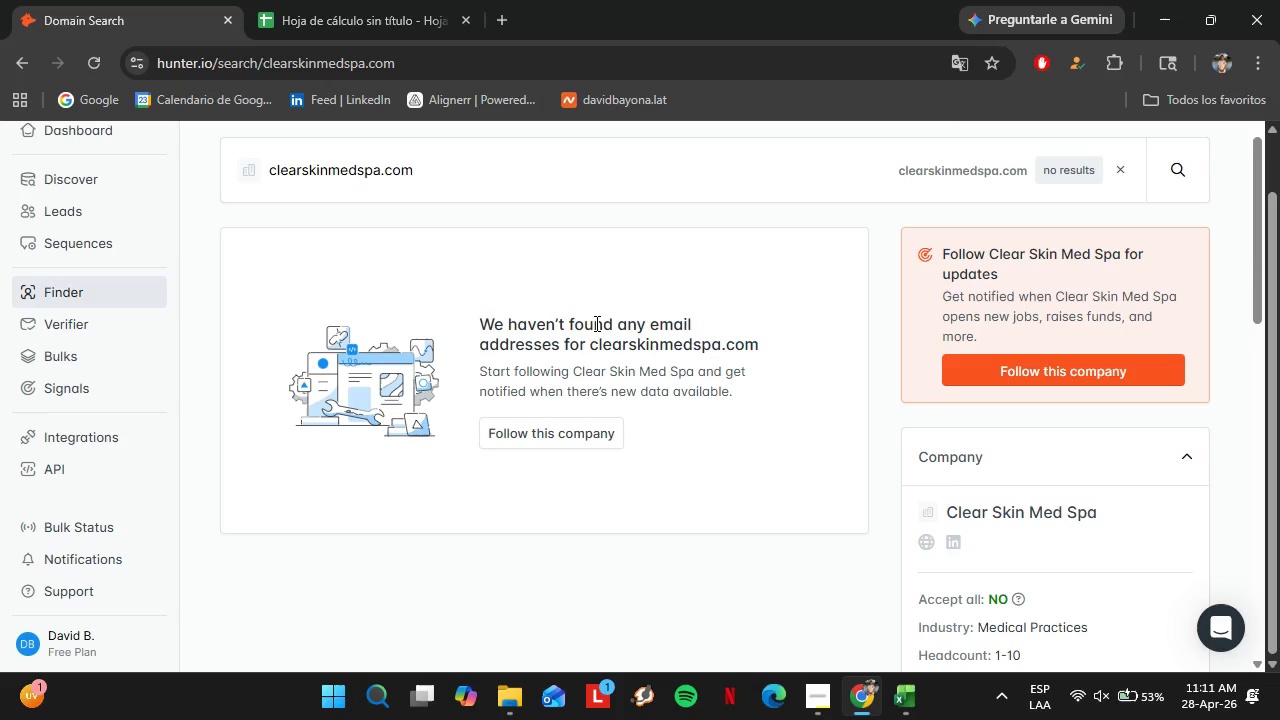 
left_click([587, 326])
 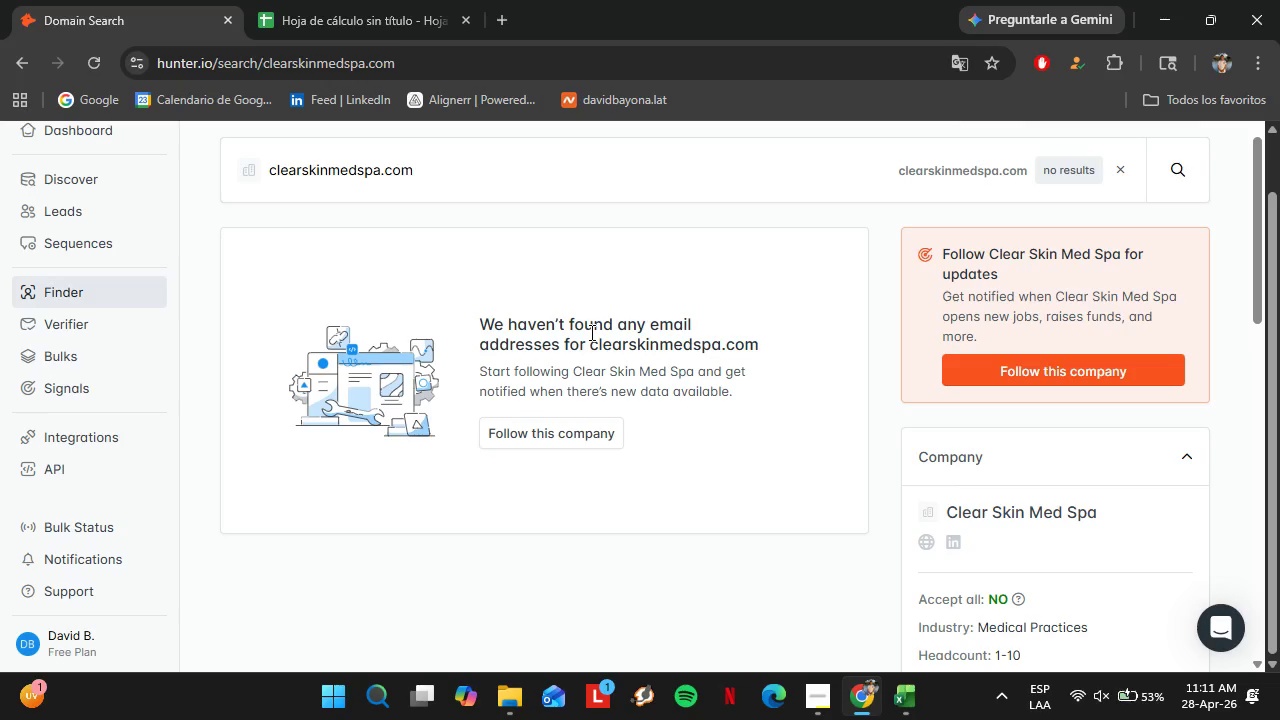 
wait(6.86)
 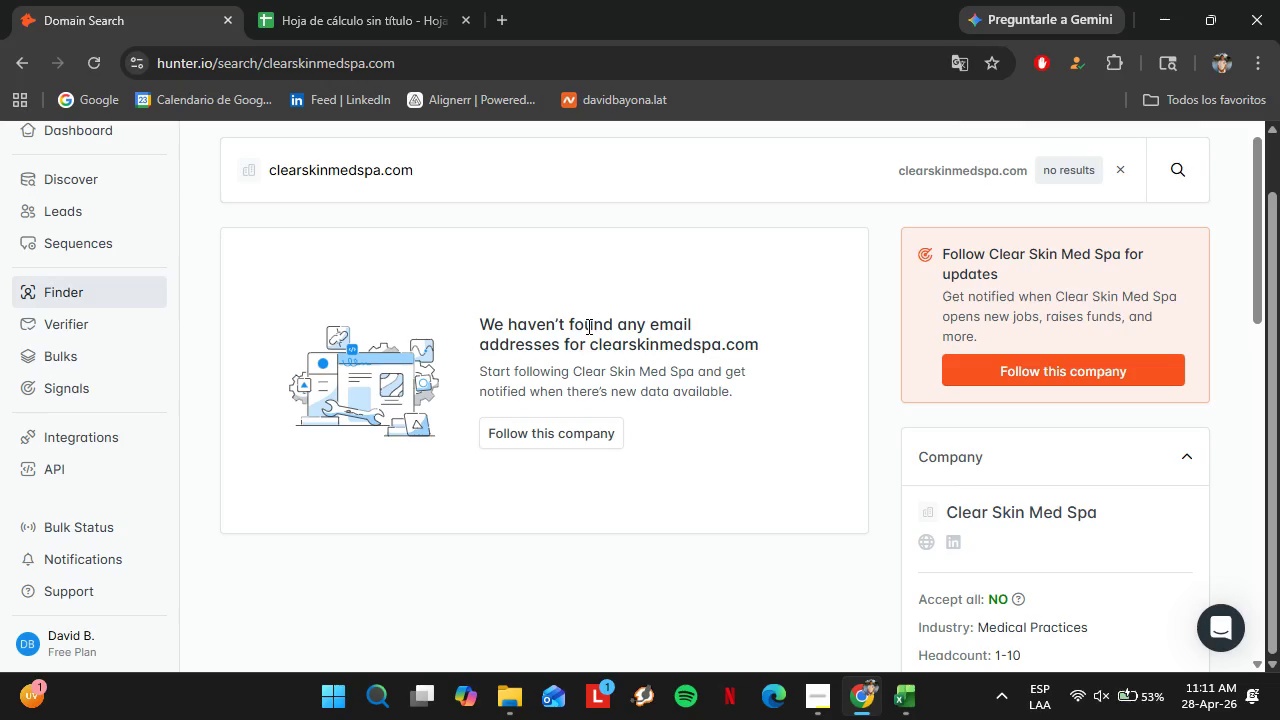 
scroll: coordinate [457, 357], scroll_direction: up, amount: 1.0
 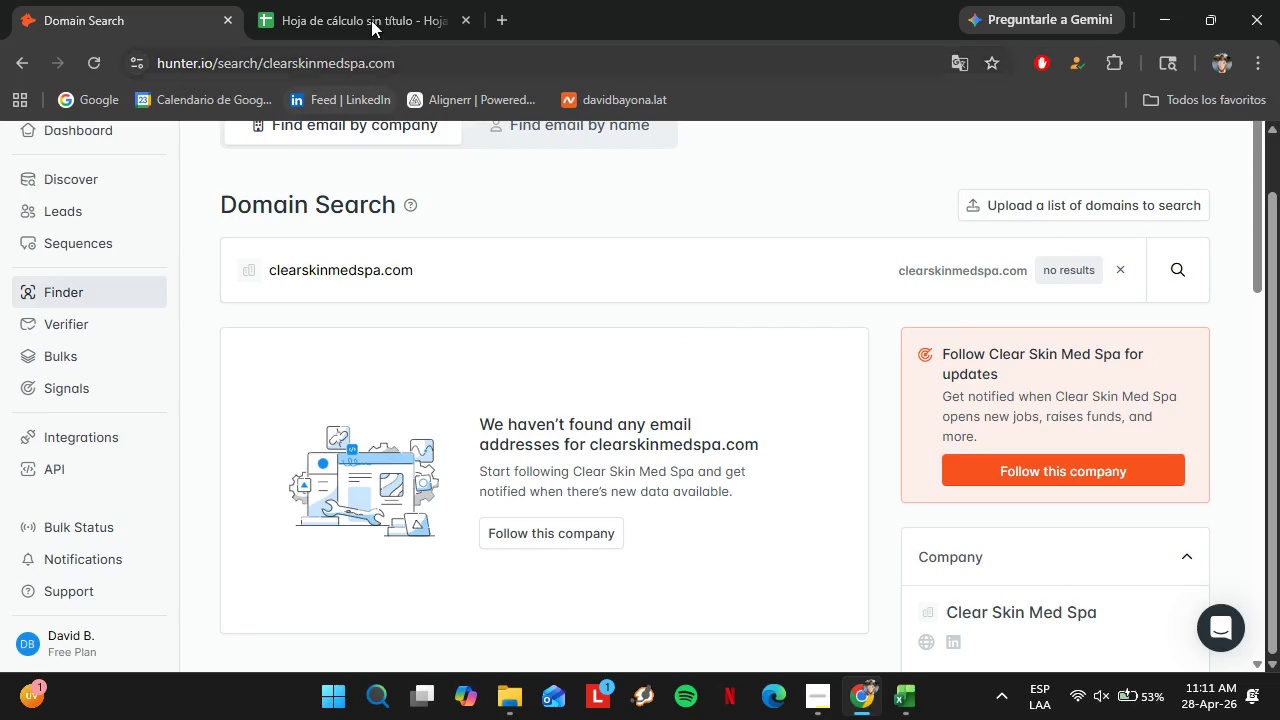 
left_click([369, 16])
 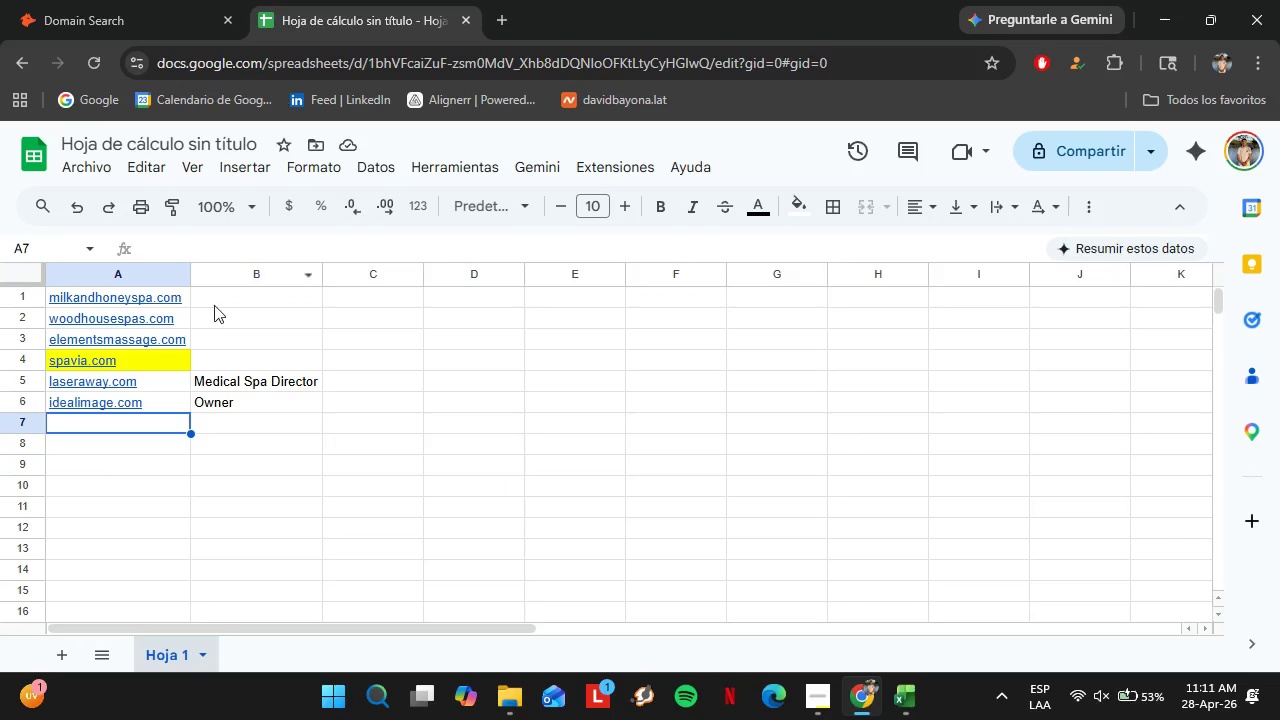 
scroll: coordinate [208, 326], scroll_direction: up, amount: 2.0
 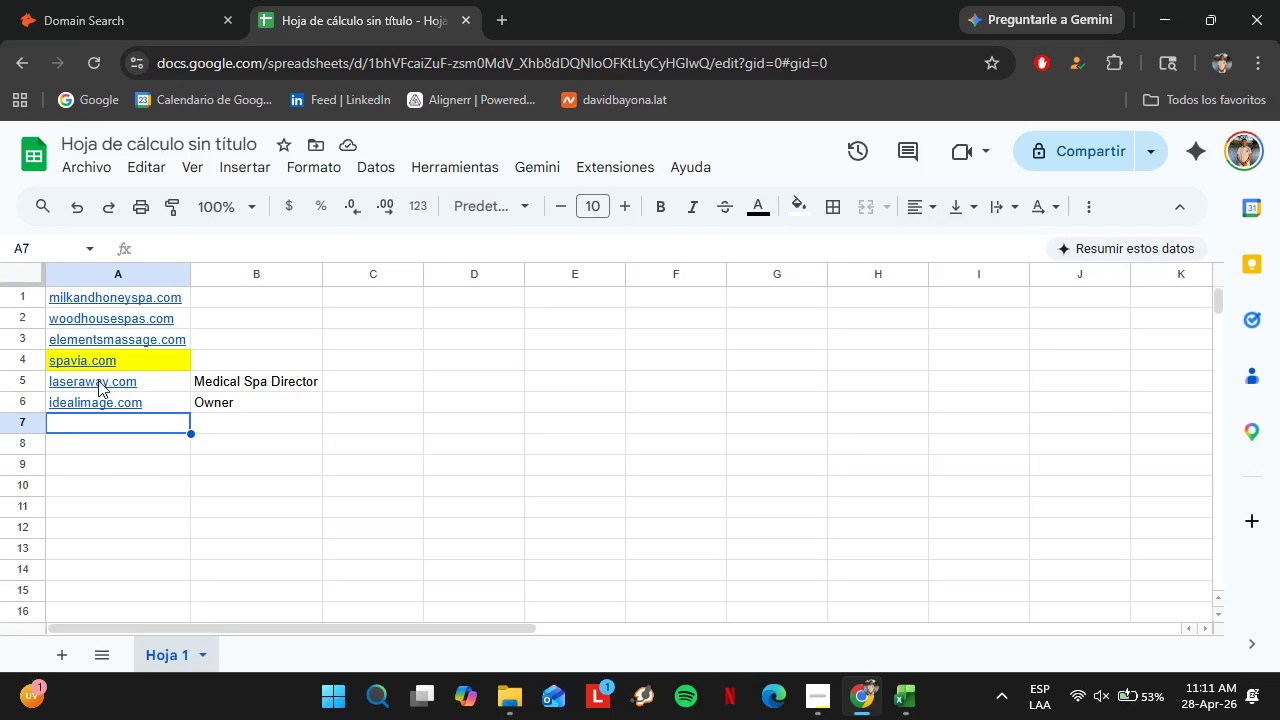 
left_click([84, 0])
 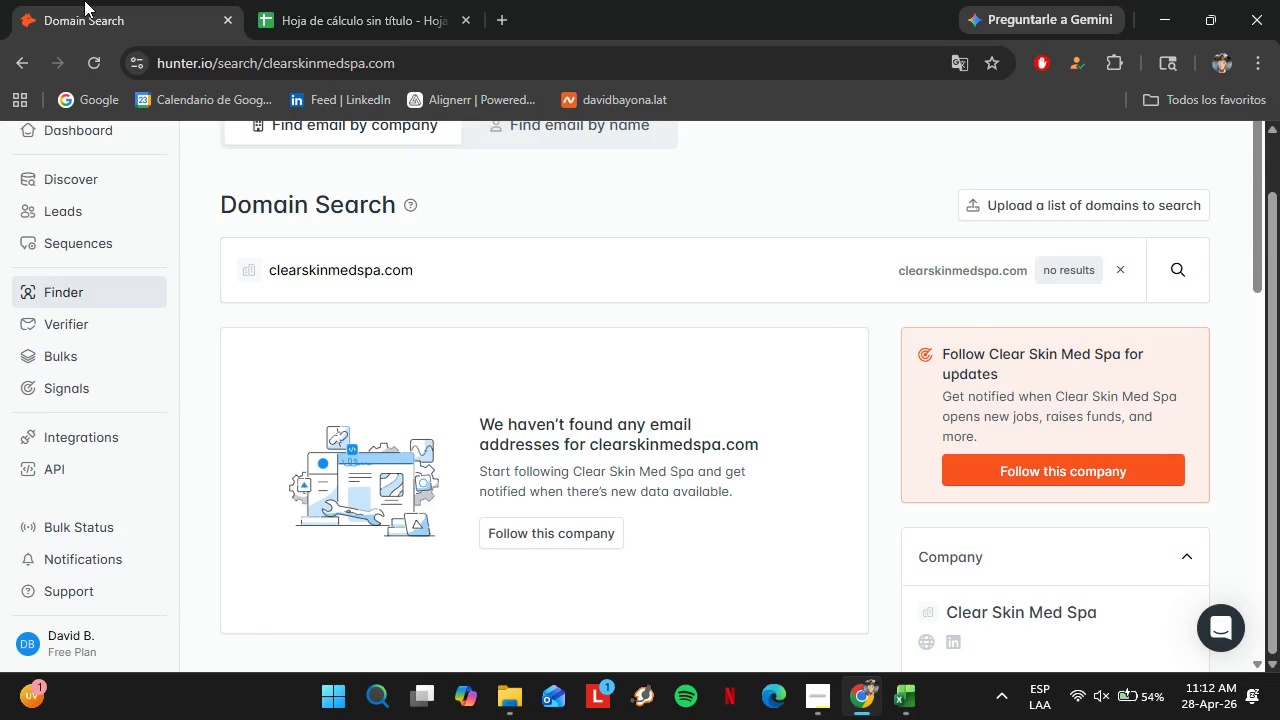 
wait(33.45)
 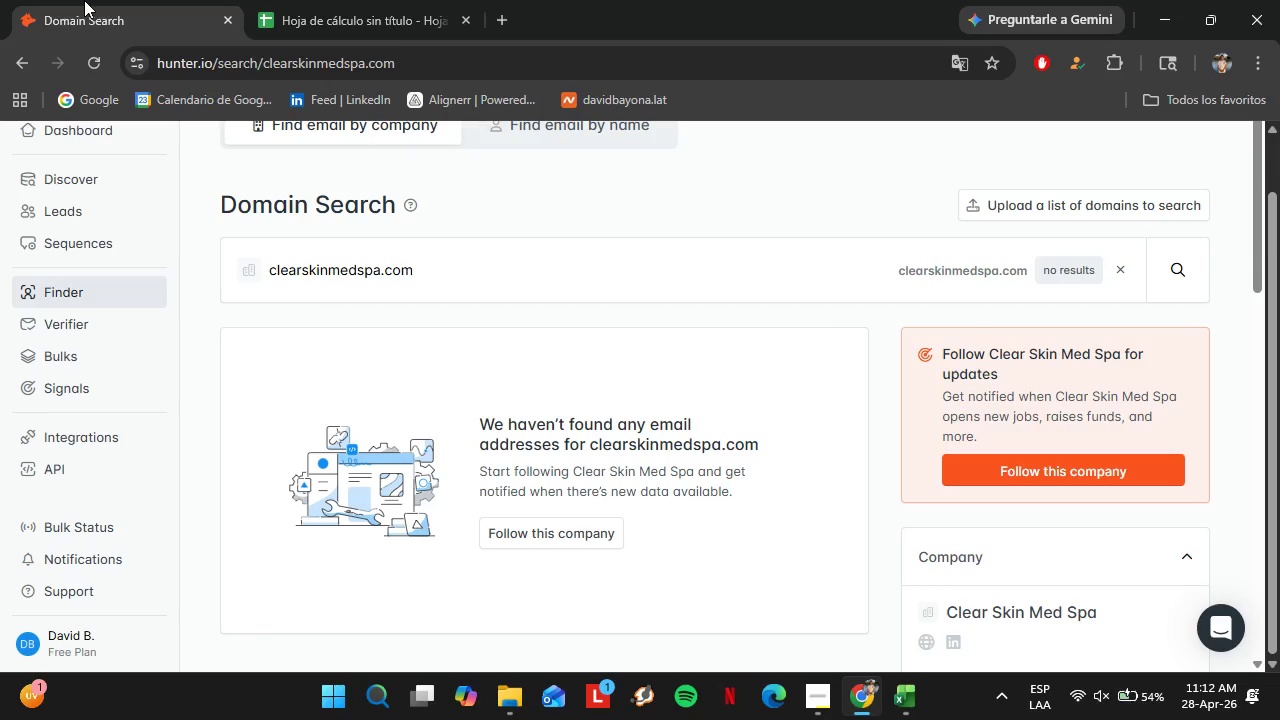 
left_click_drag(start_coordinate=[440, 268], to_coordinate=[226, 267])
 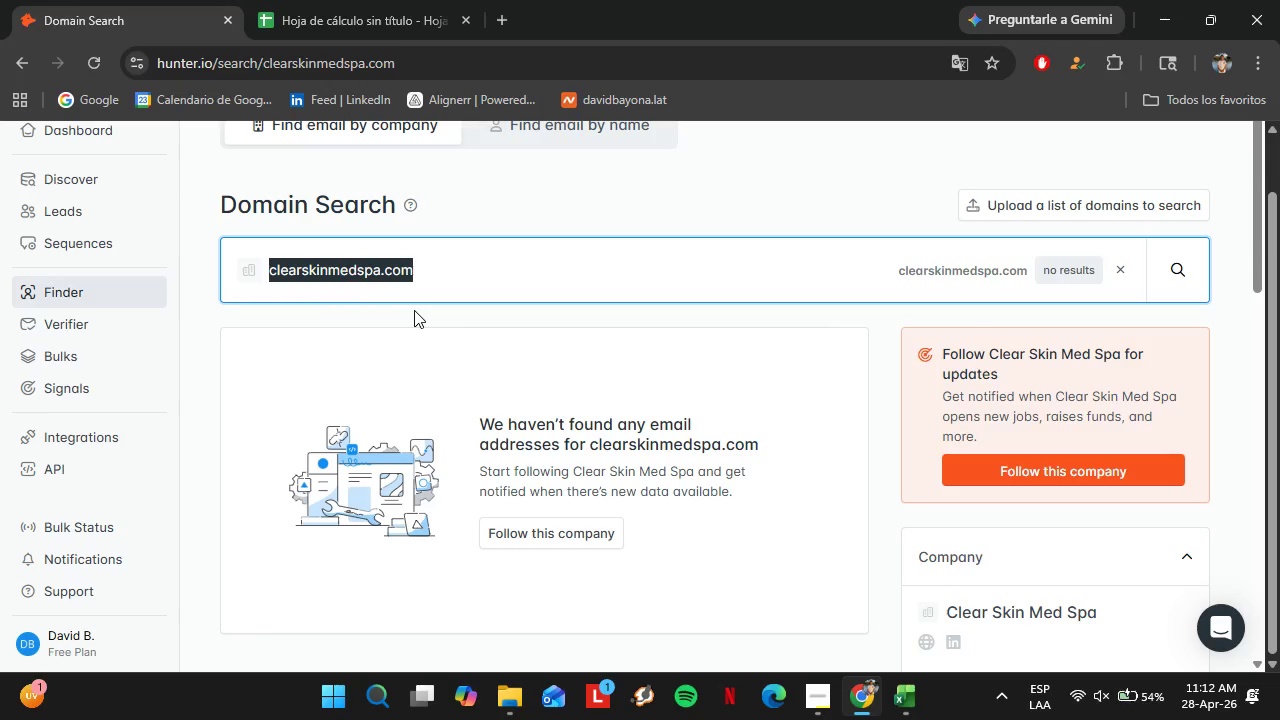 
type(skinperfectspas.com)
 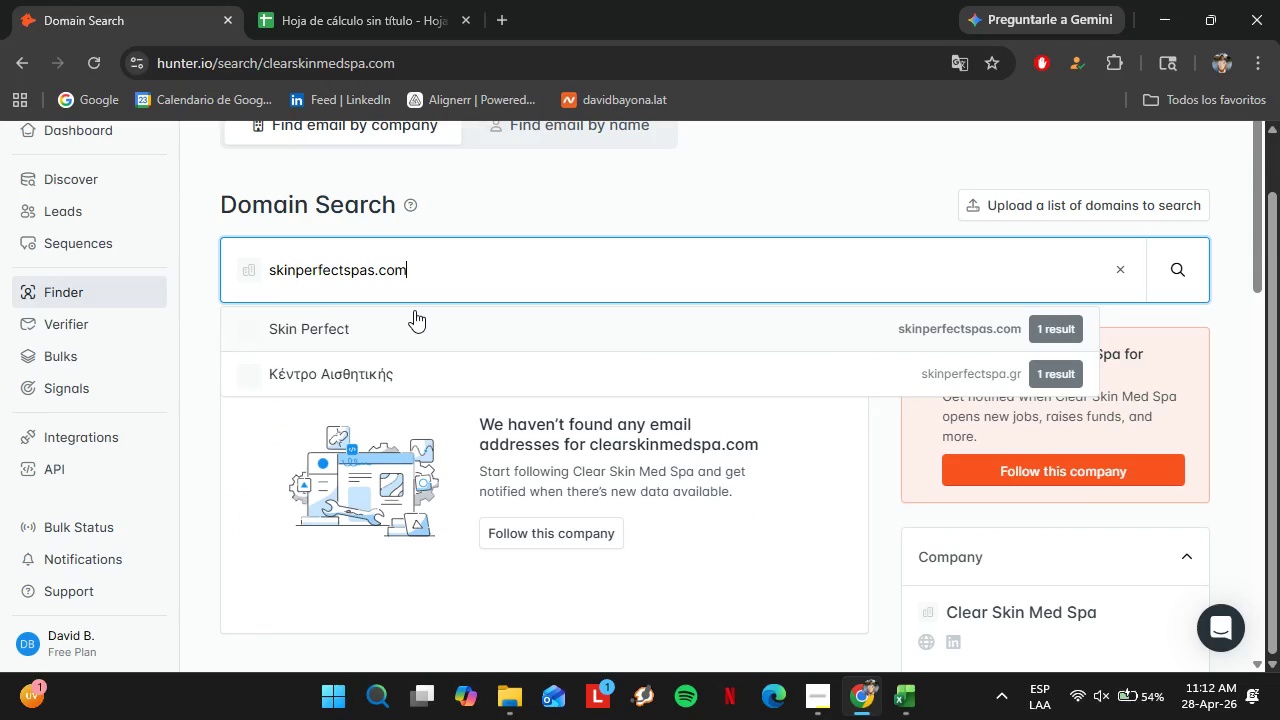 
key(Enter)
 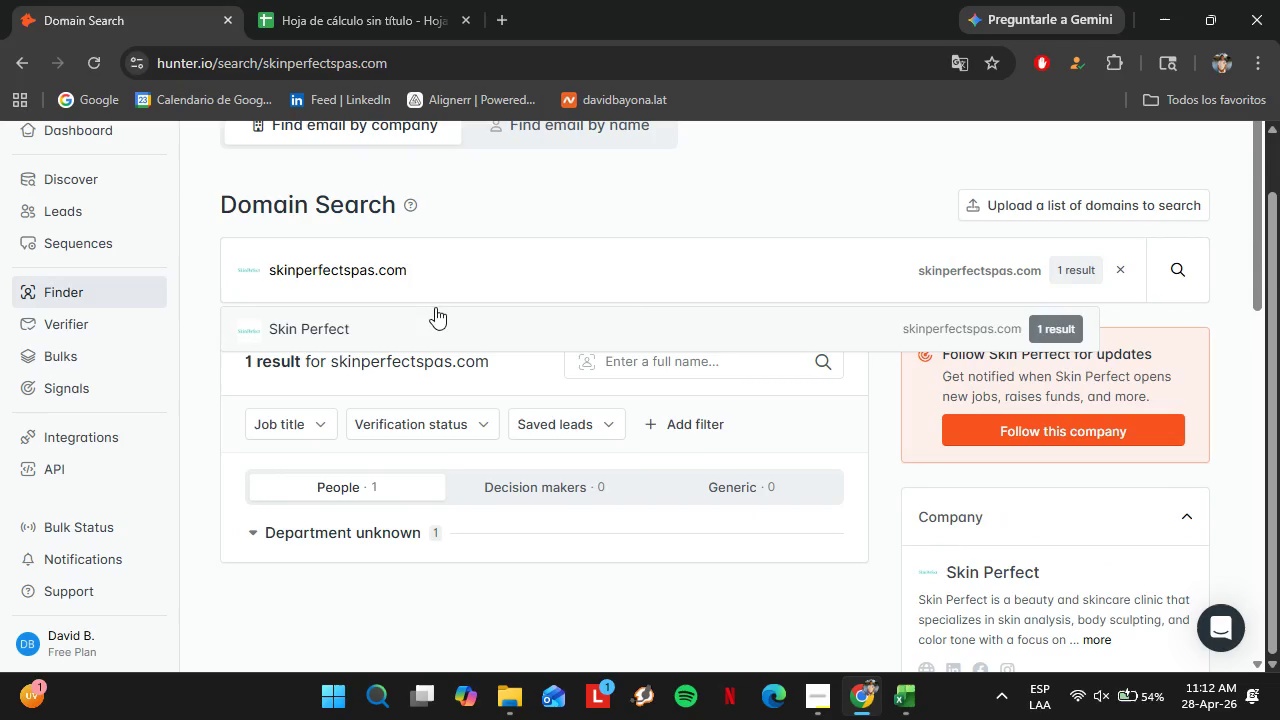 
left_click_drag(start_coordinate=[434, 283], to_coordinate=[230, 279])
 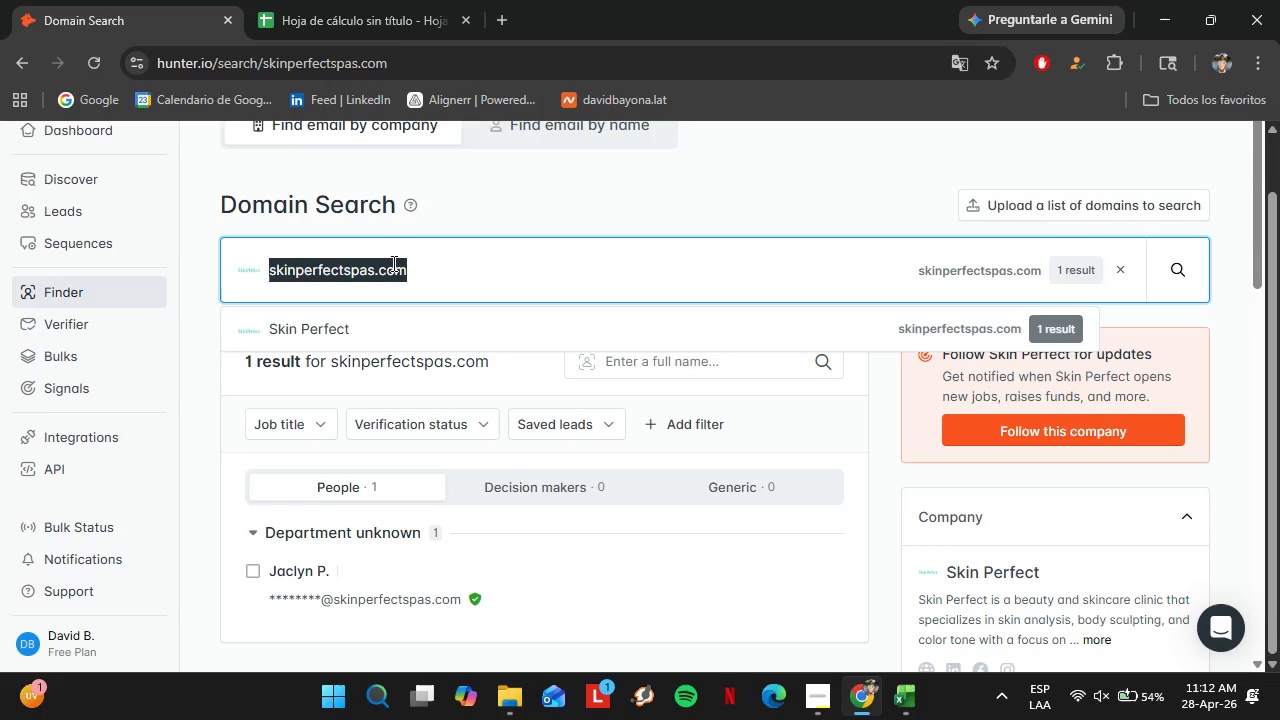 
type(vibrantskinbar.com)
 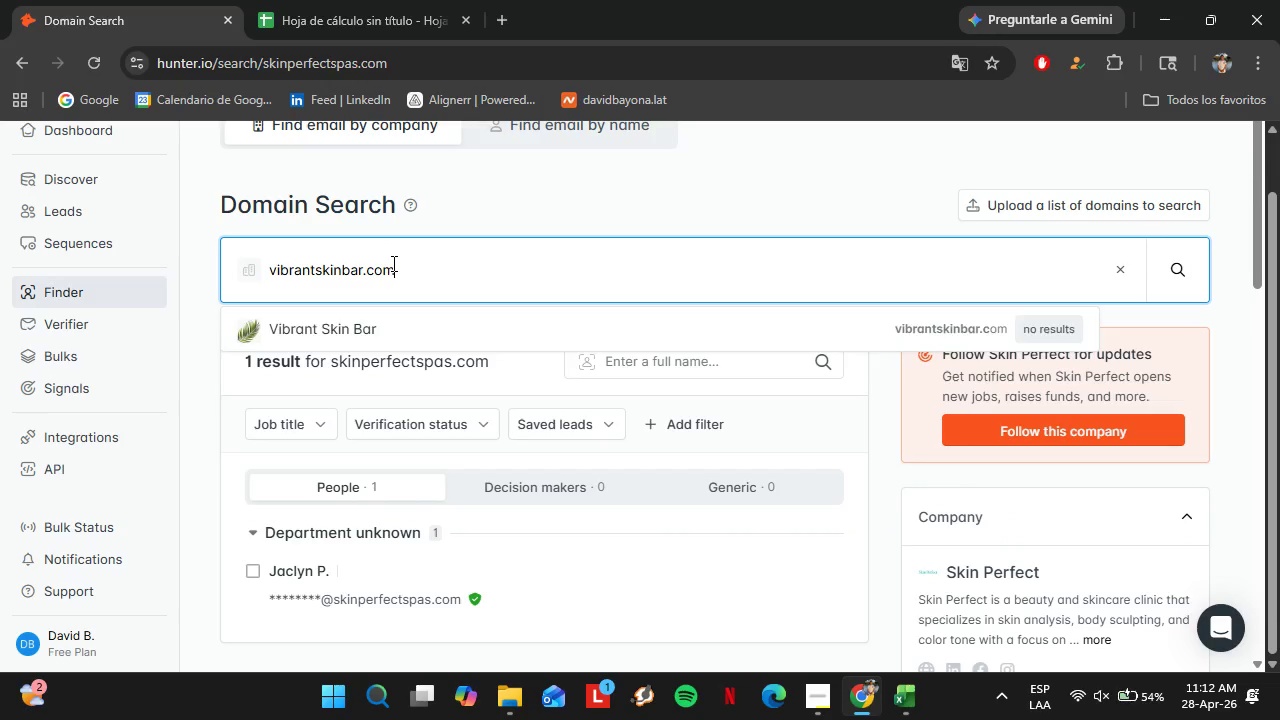 
key(Enter)
 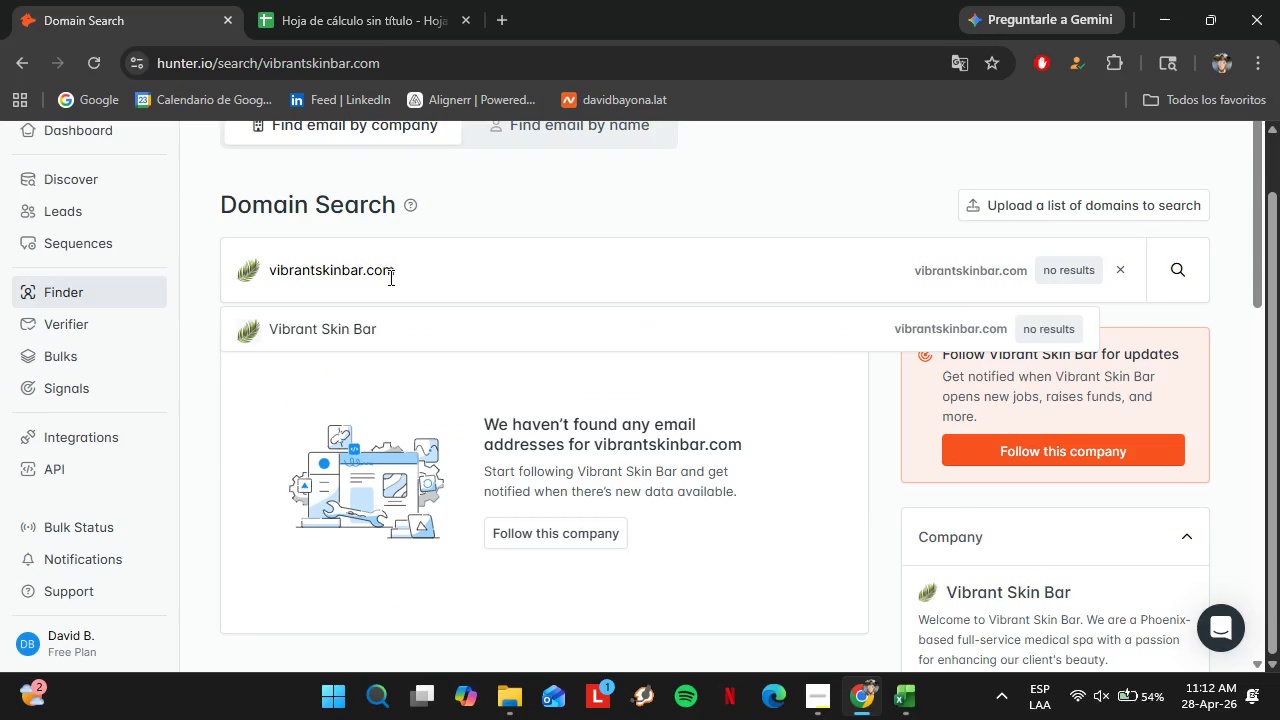 
left_click_drag(start_coordinate=[424, 278], to_coordinate=[215, 308])
 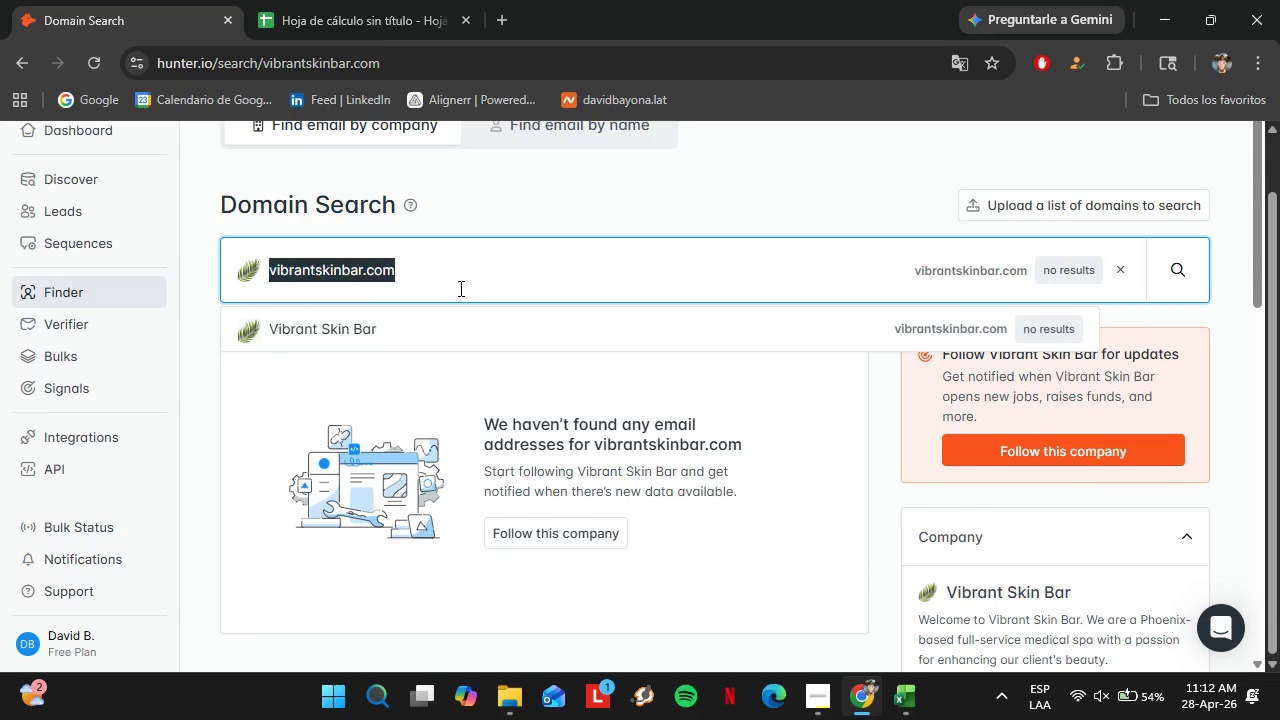 
type(premierskinclinic.com)
 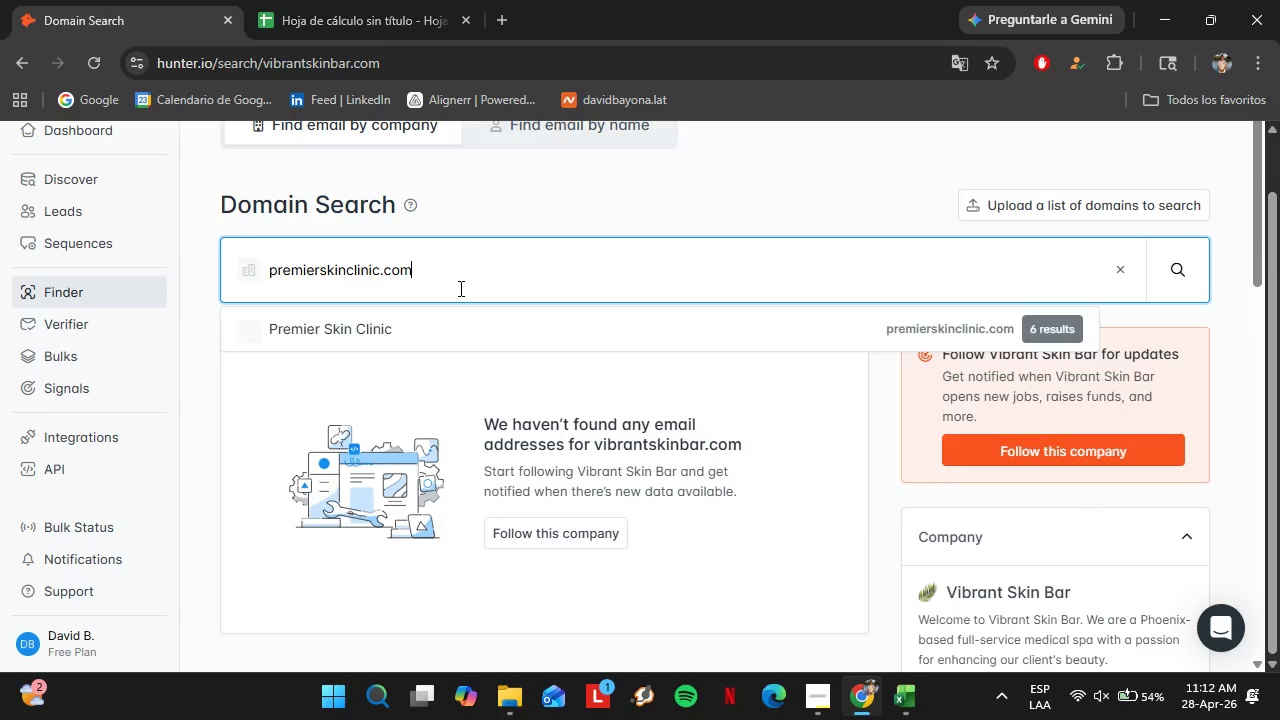 
key(Slash)
 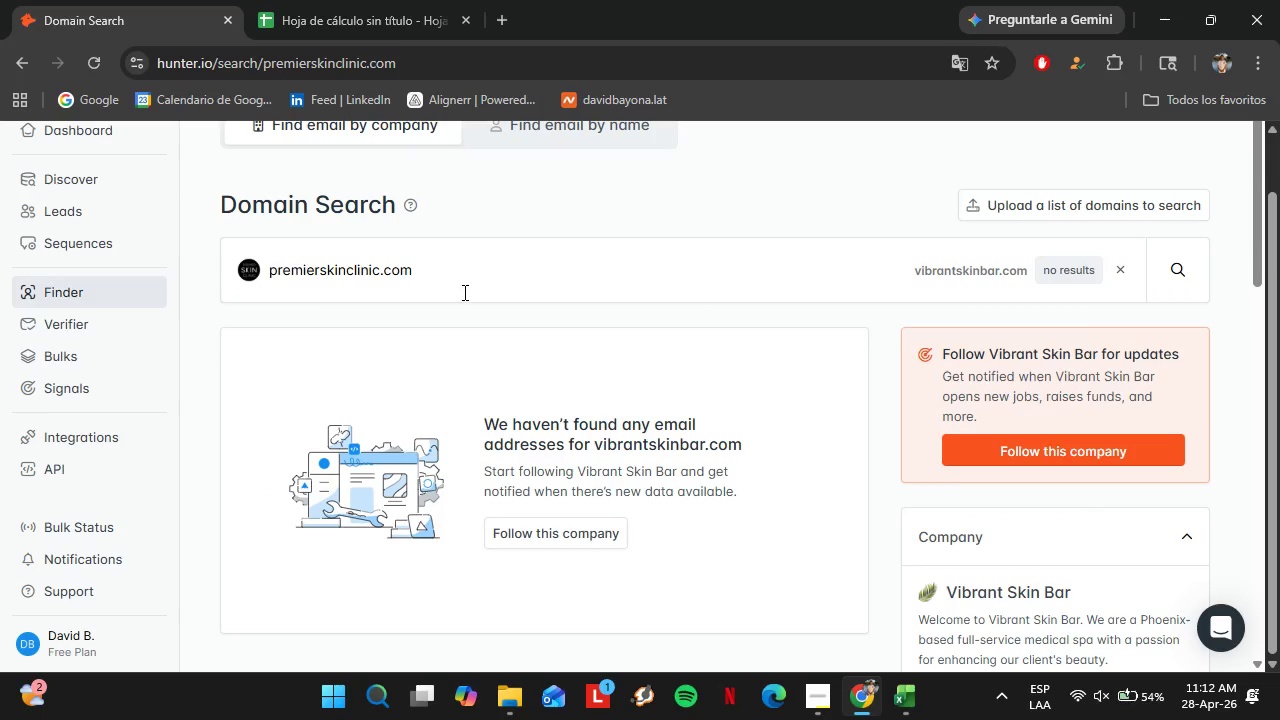 
key(Enter)
 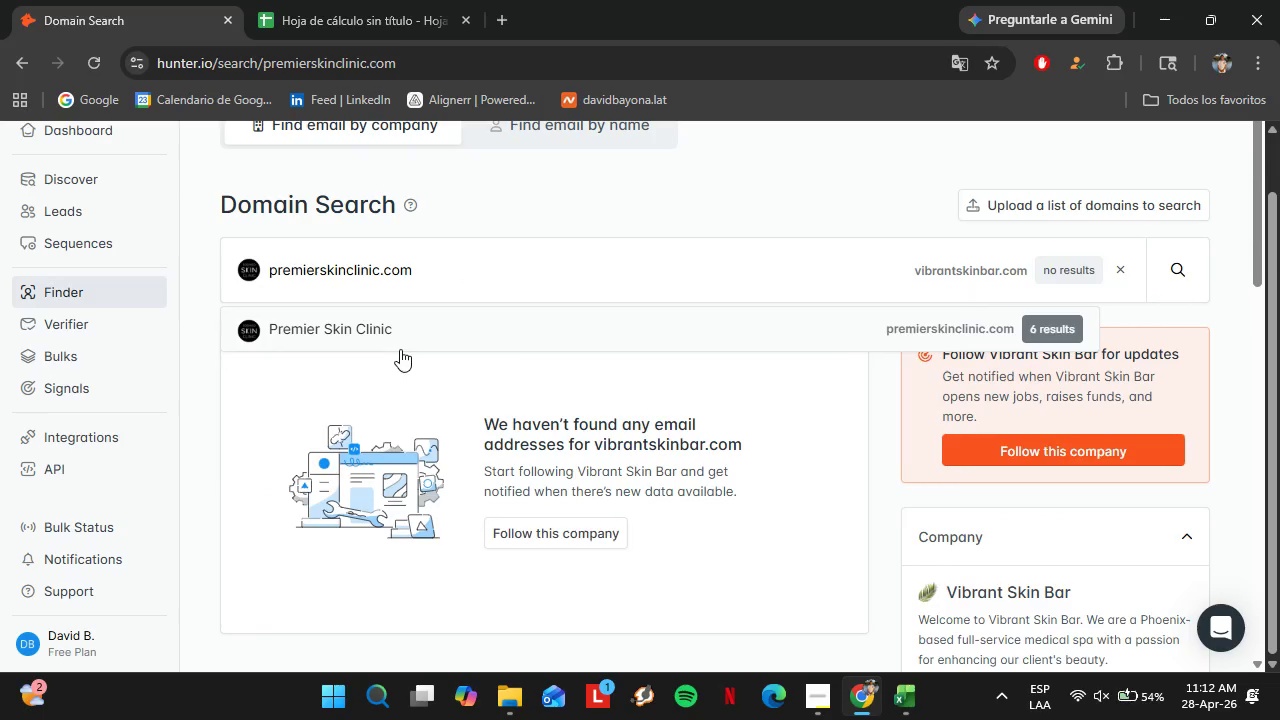 
left_click([417, 339])
 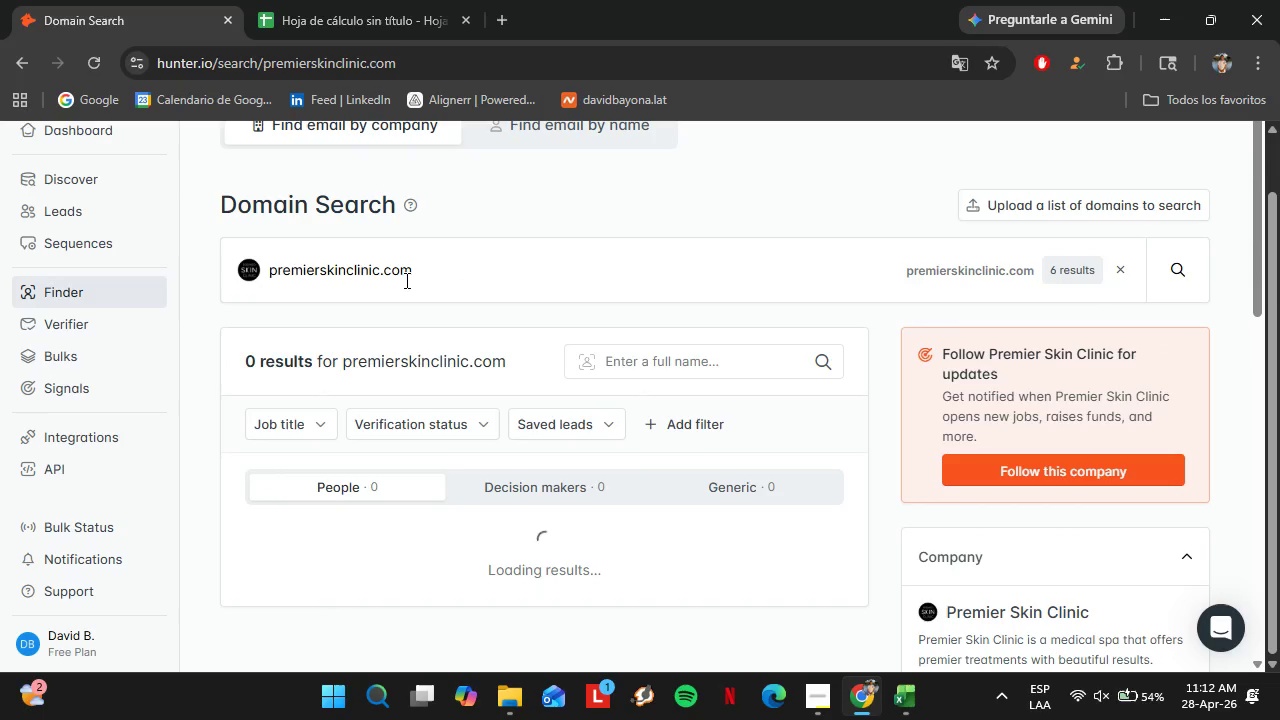 
left_click_drag(start_coordinate=[426, 277], to_coordinate=[252, 286])
 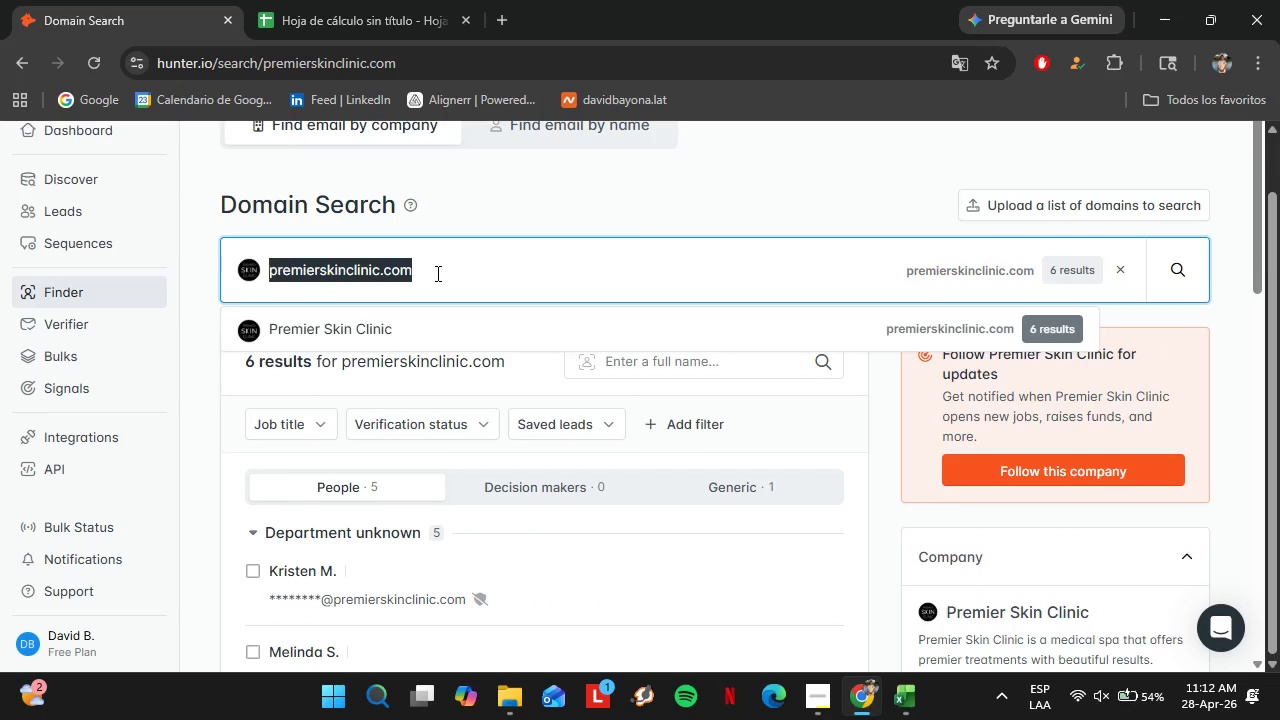 
wait(6.02)
 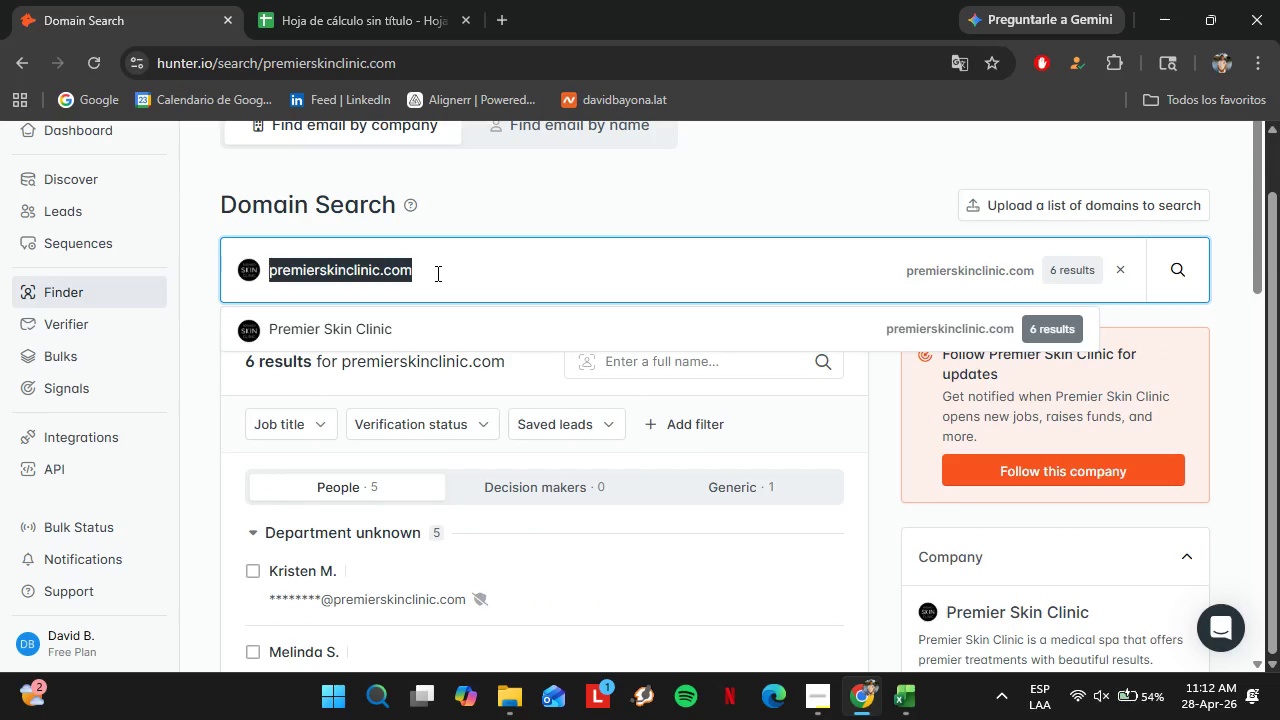 
type(organicskincarebpu)
key(Backspace)
key(Backspace)
type(outiwque)
key(Backspace)
key(Backspace)
key(Backspace)
key(Backspace)
type(que.com)
 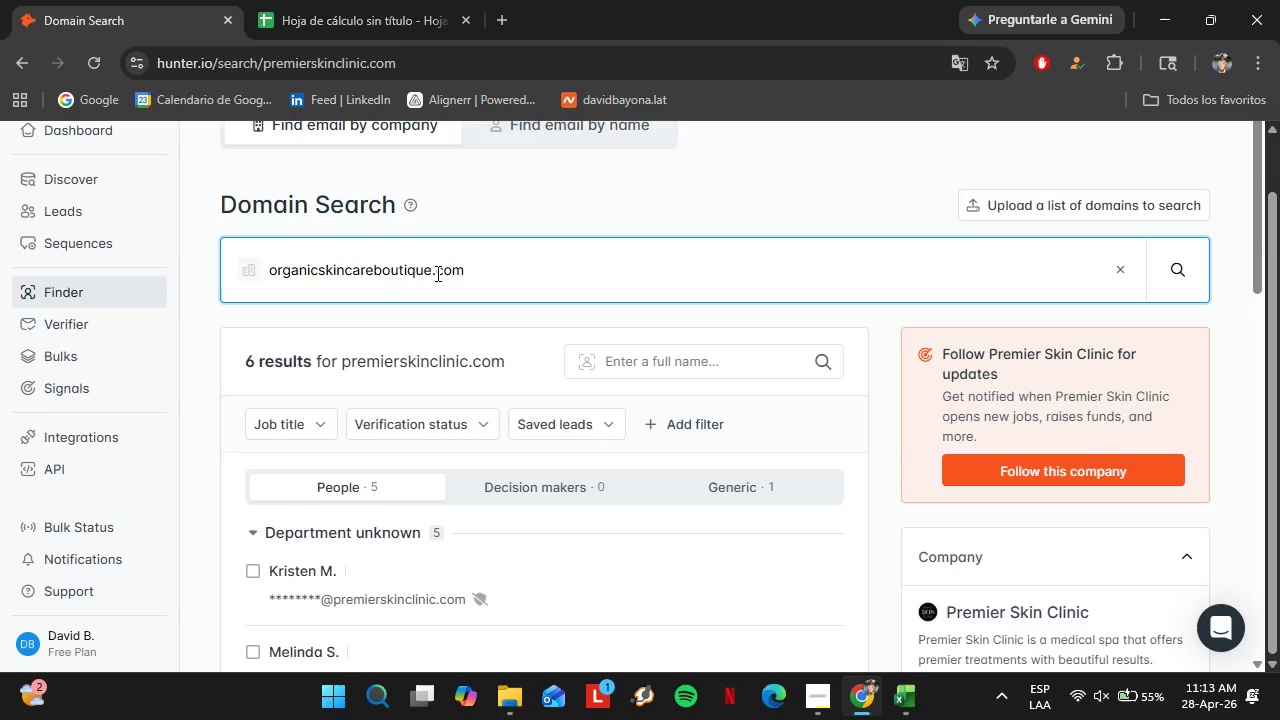 
key(Enter)
 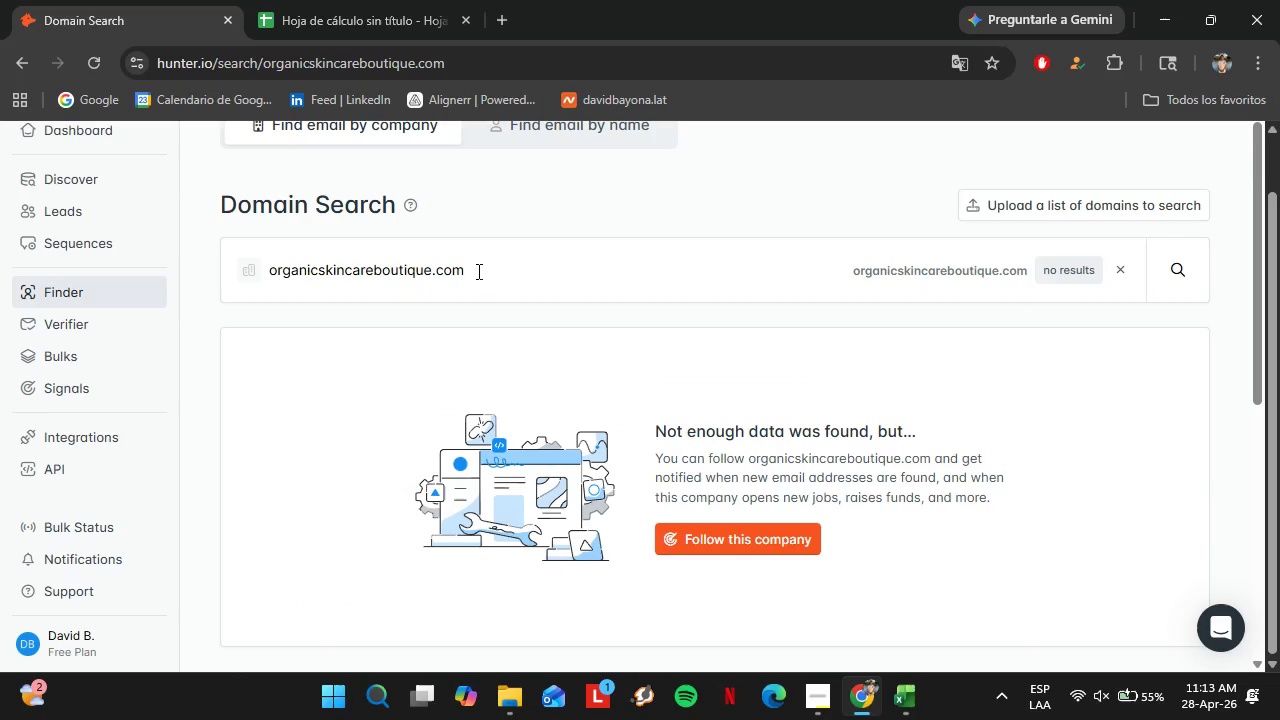 
left_click_drag(start_coordinate=[490, 264], to_coordinate=[260, 267])
 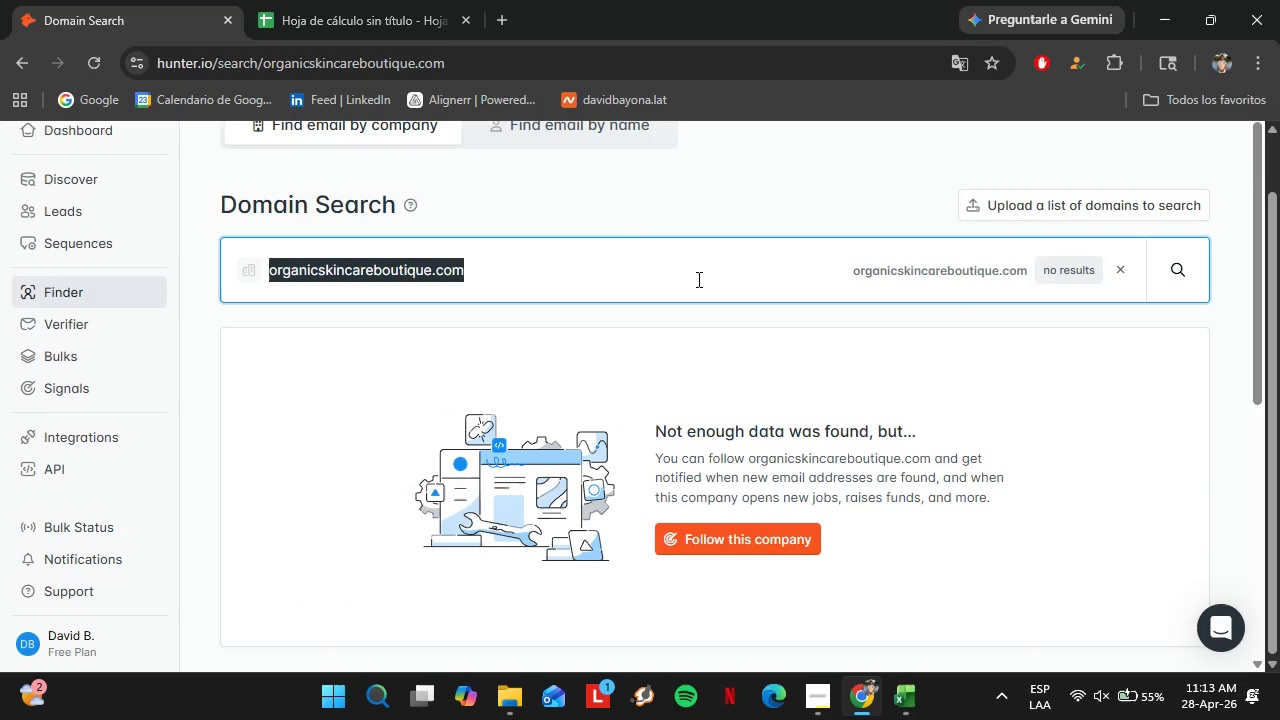 
type(theskinlounge.com)
 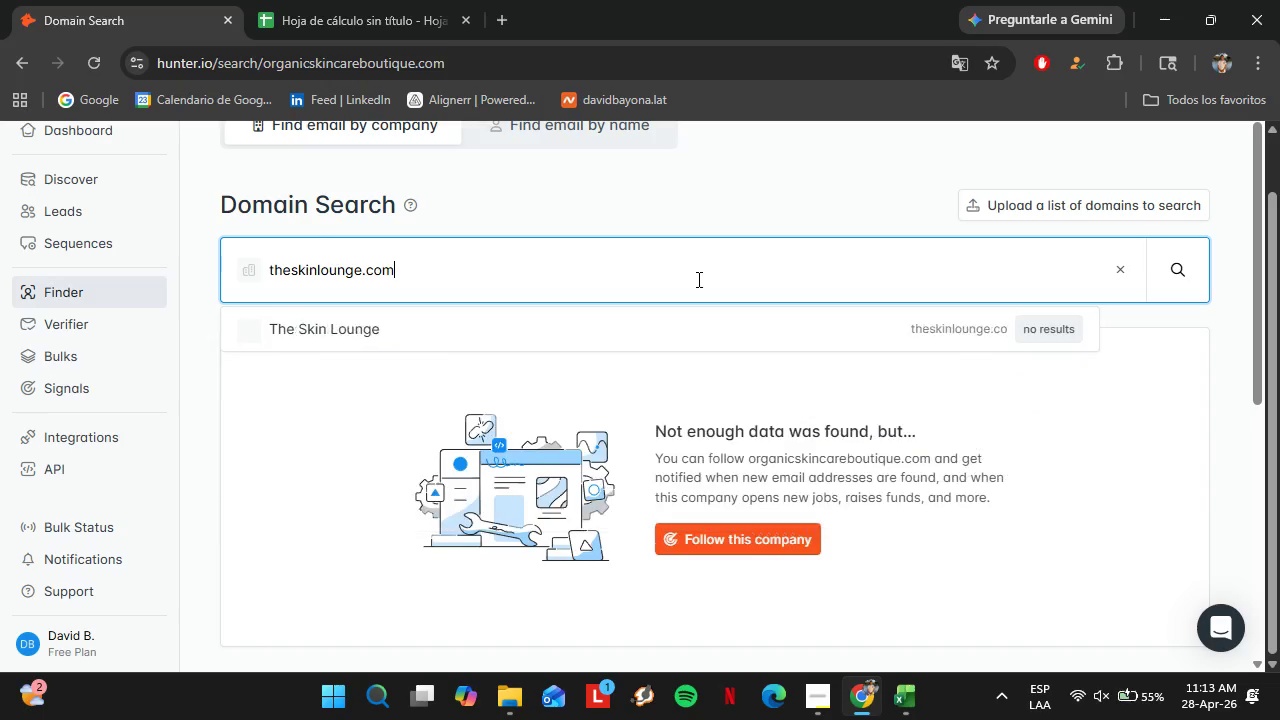 
key(Enter)
 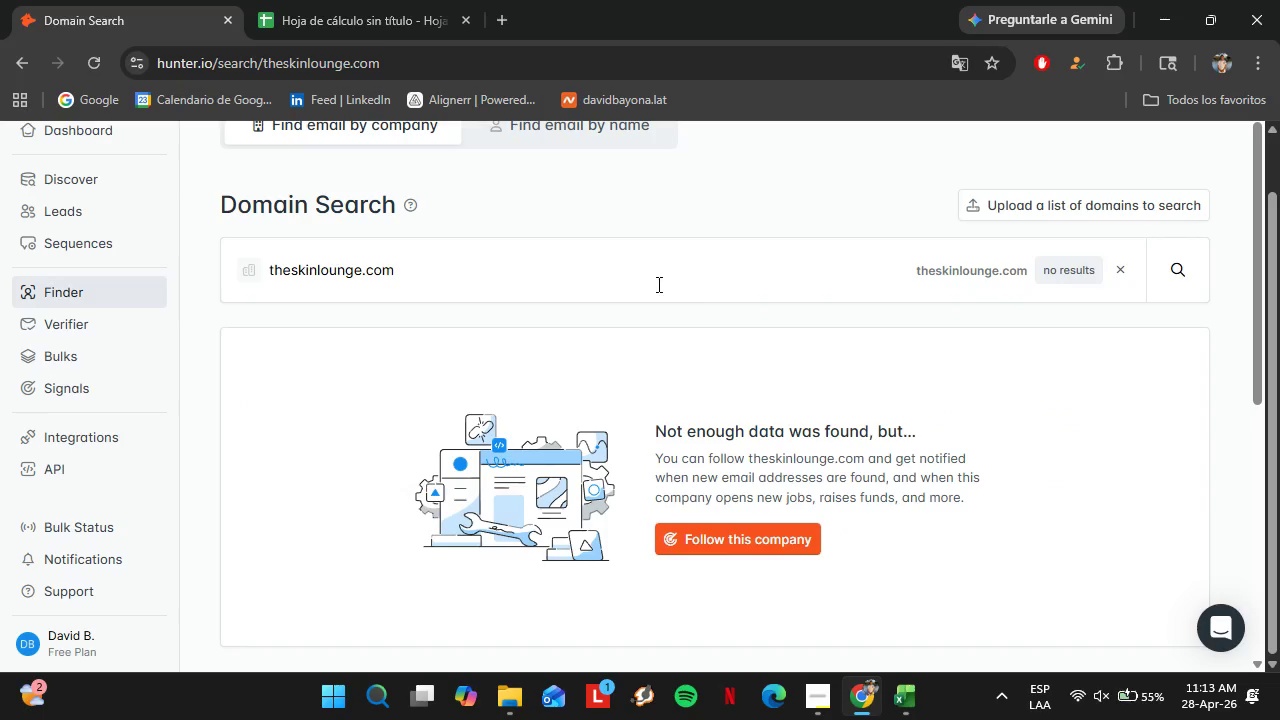 
left_click_drag(start_coordinate=[501, 255], to_coordinate=[285, 284])
 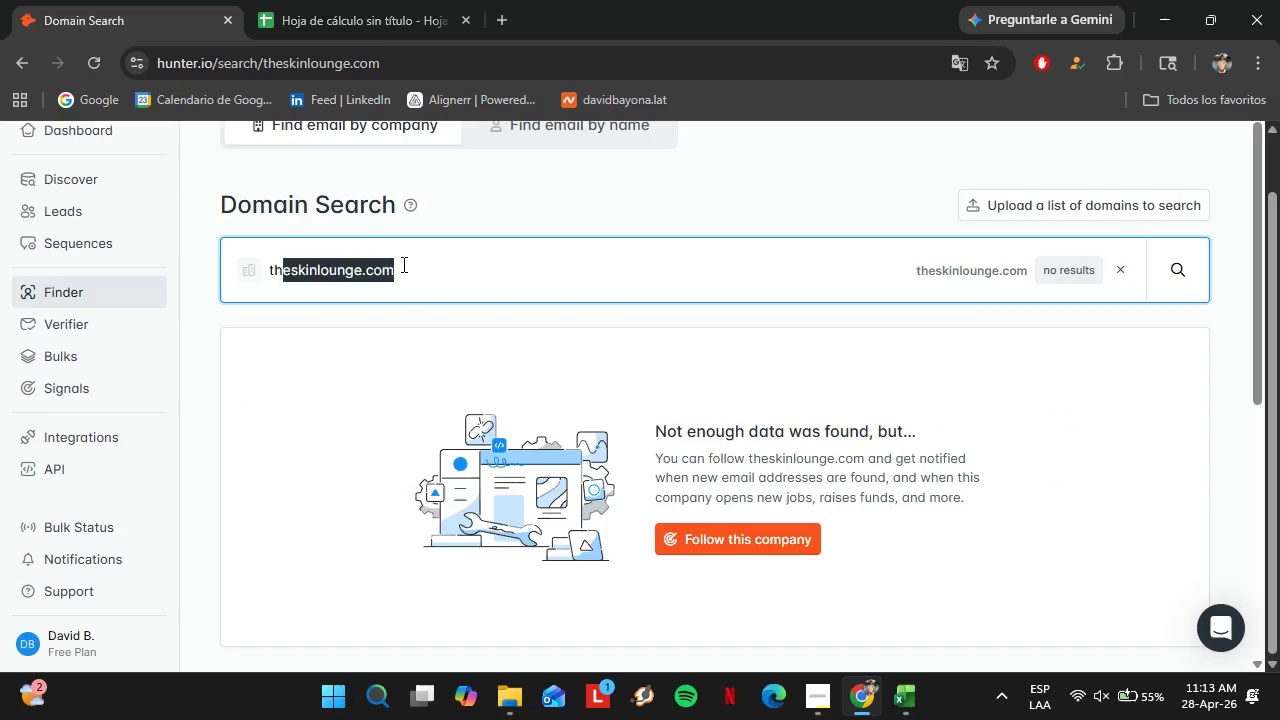 
double_click([402, 264])
 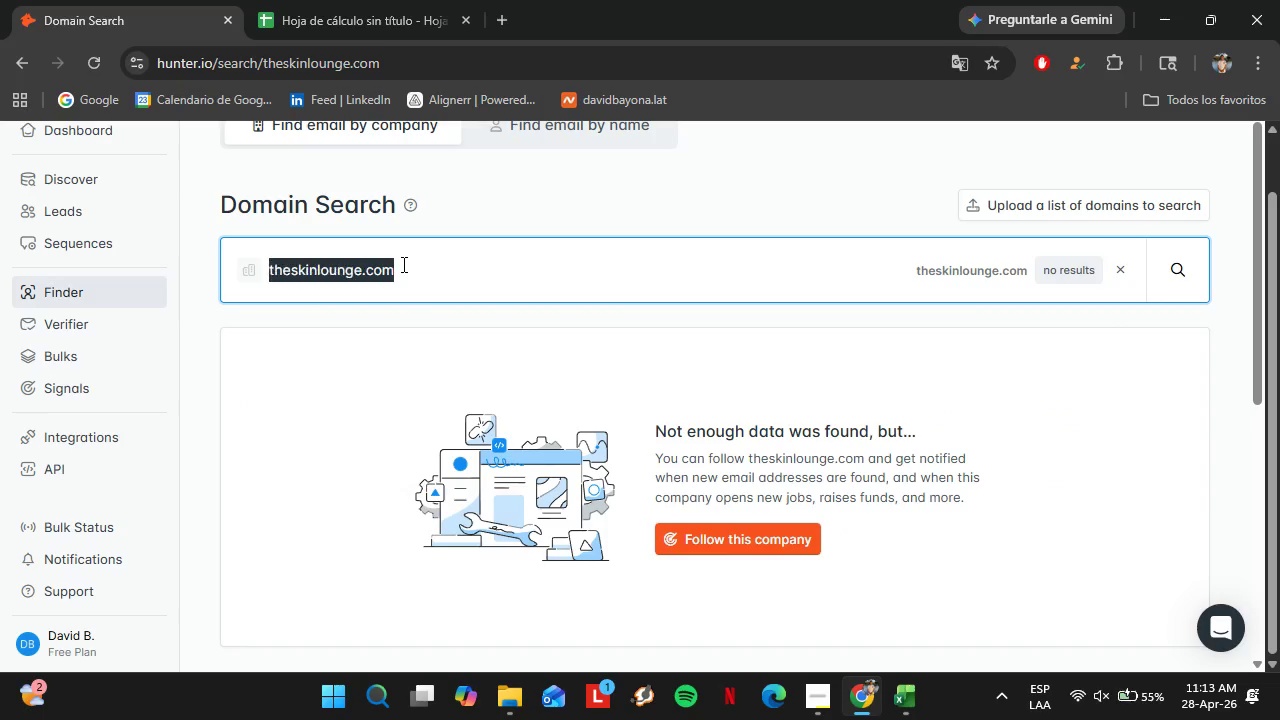 
triple_click([402, 264])
 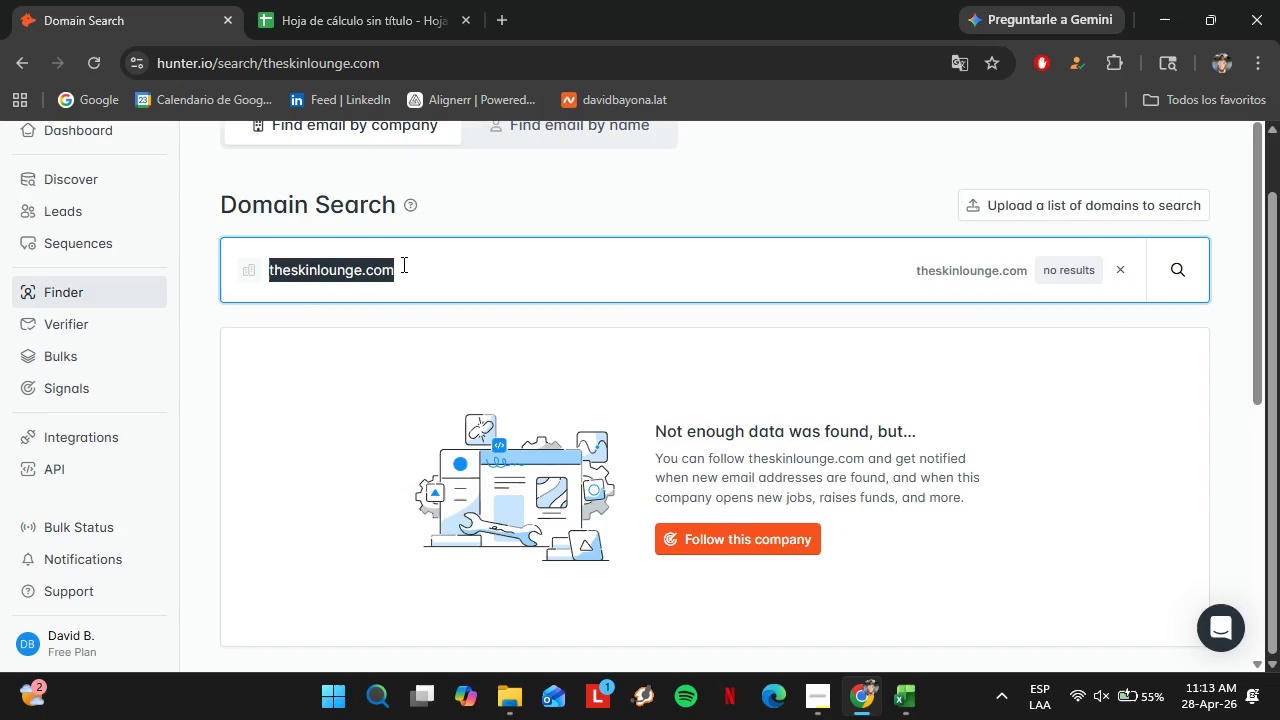 
triple_click([402, 264])
 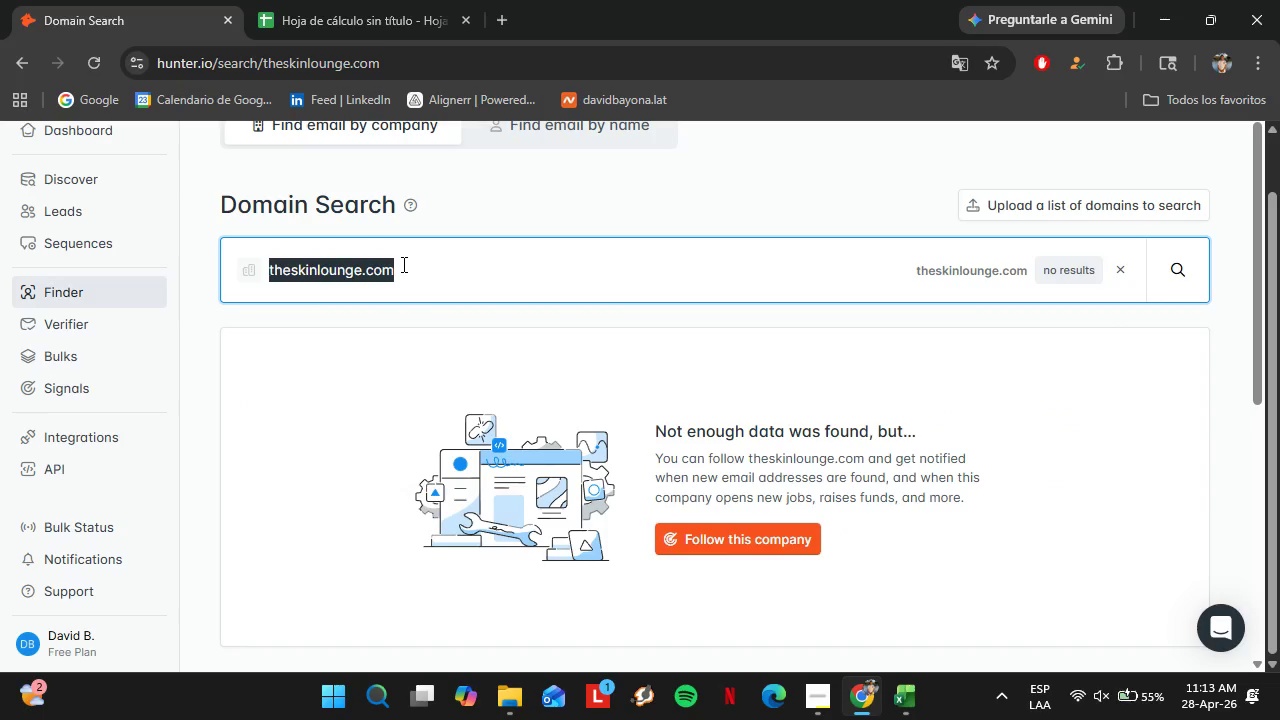 
type(barebeaty)
key(Backspace)
key(Backspace)
type(utyskin.com)
 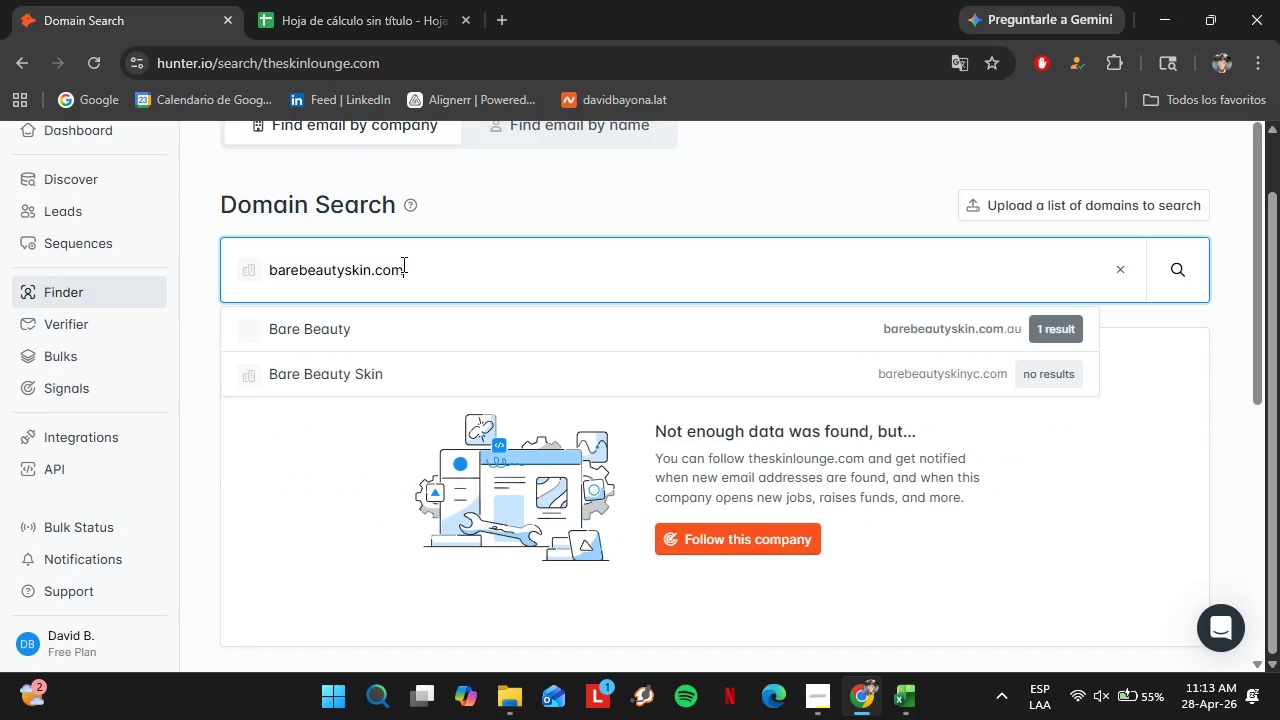 
key(Enter)
 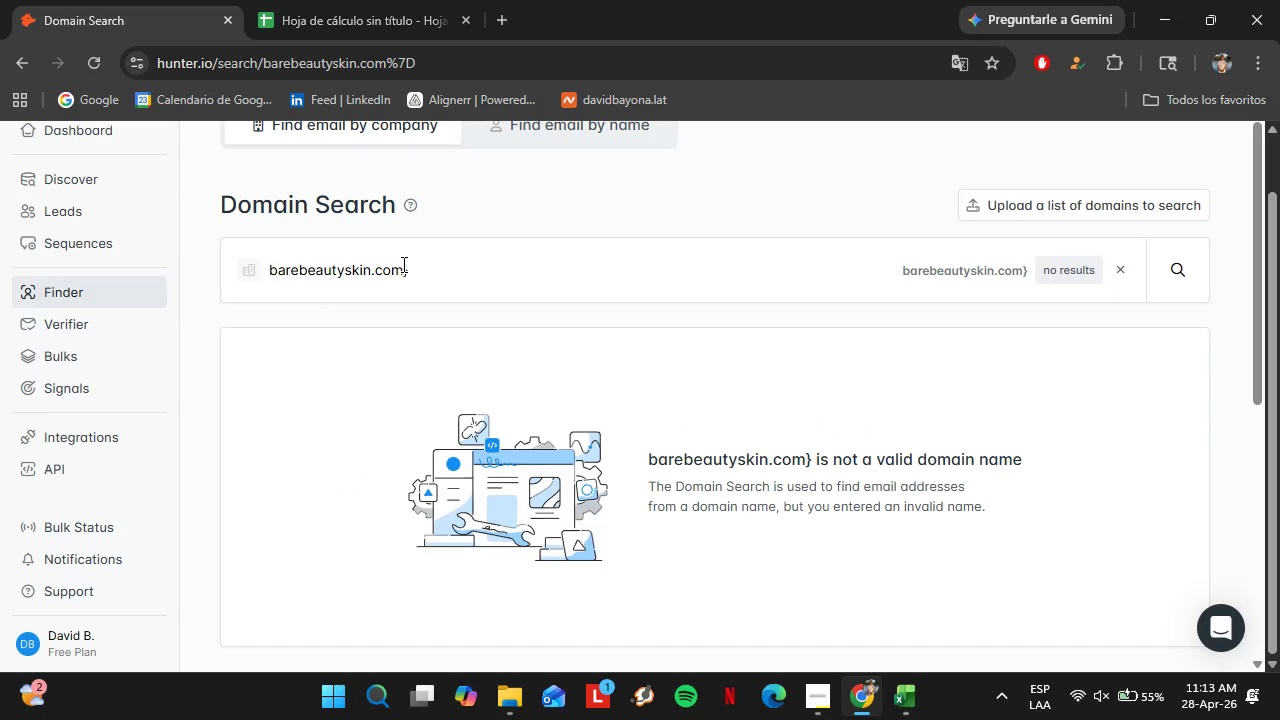 
key(Slash)
 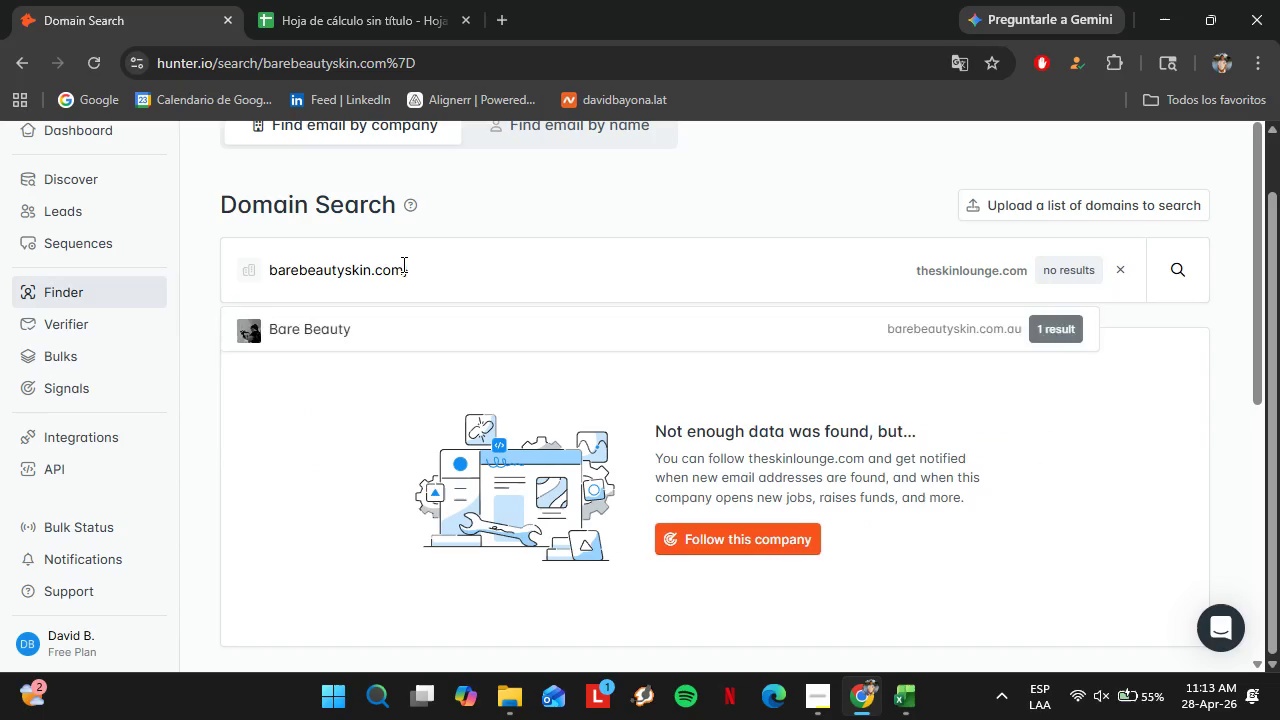 
left_click([426, 268])
 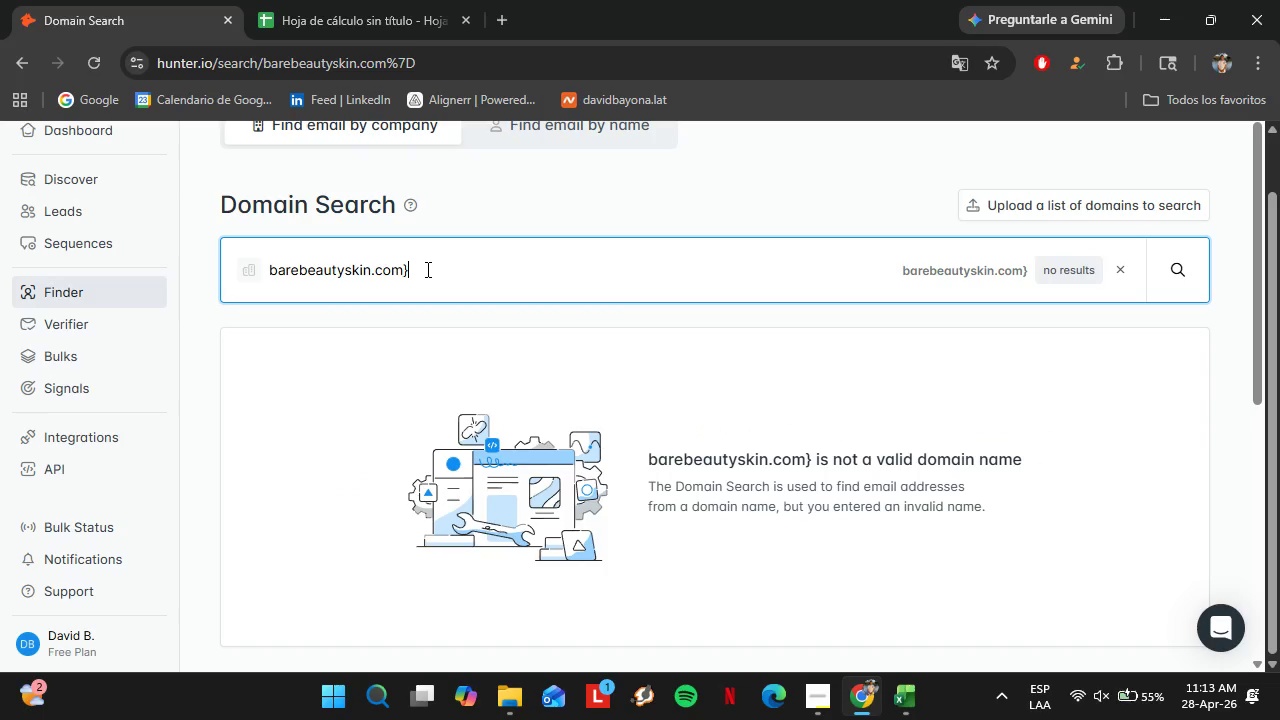 
key(Backspace)
 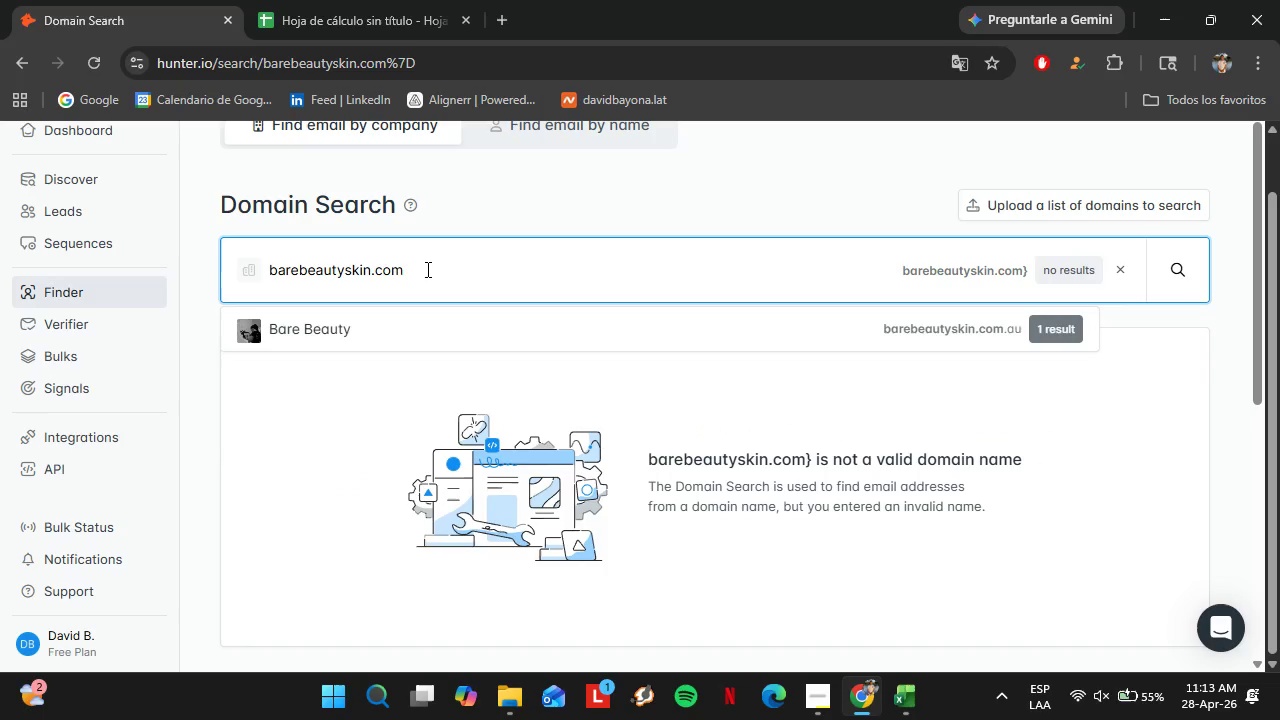 
key(Enter)
 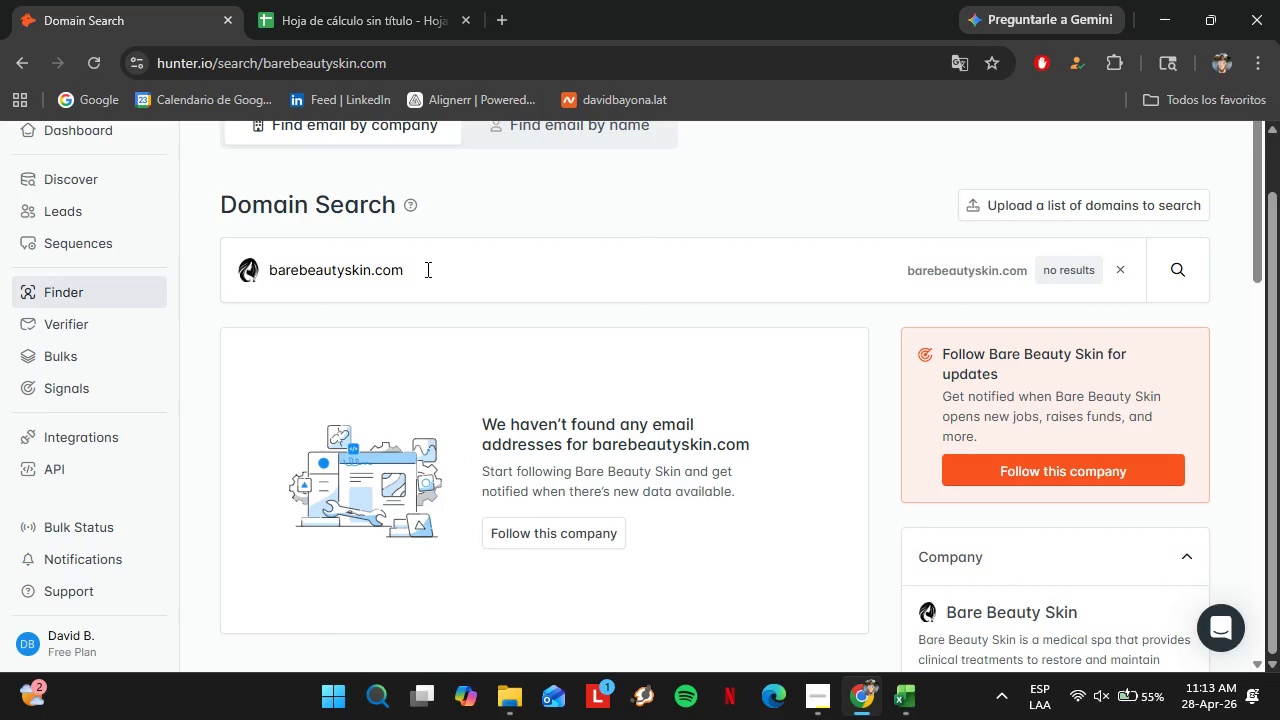 
left_click([426, 269])
 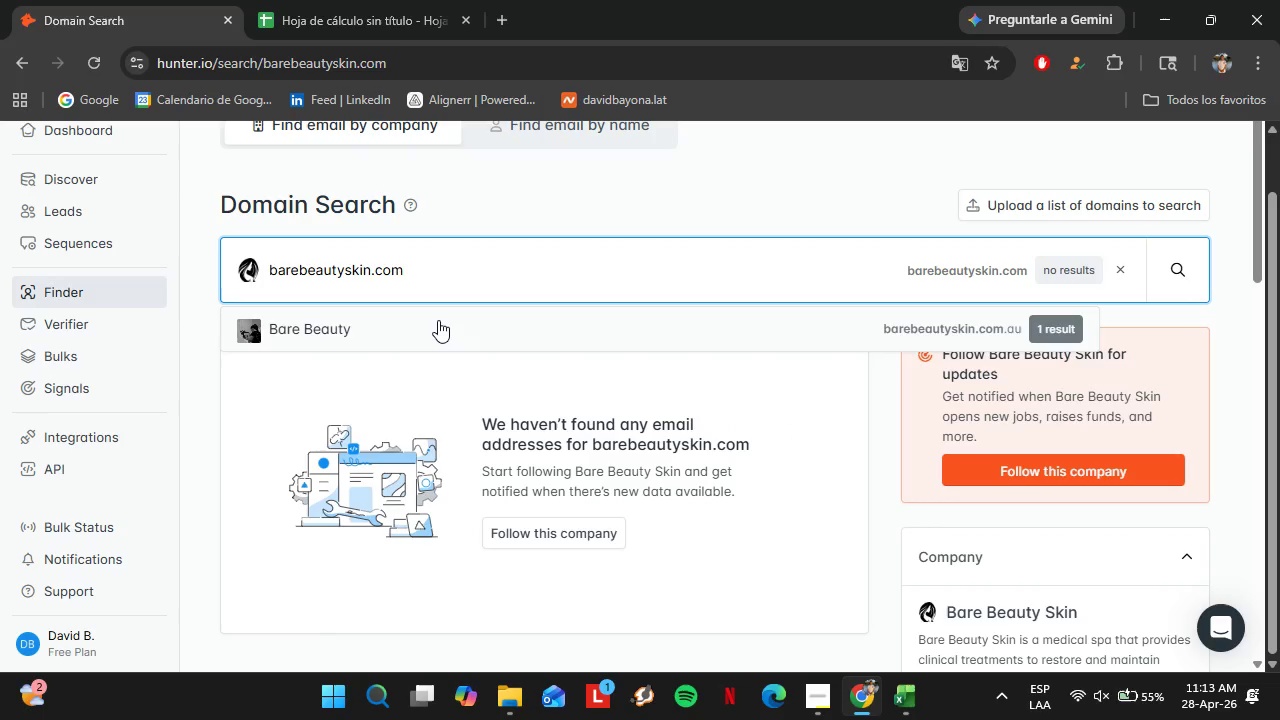 
left_click([439, 320])
 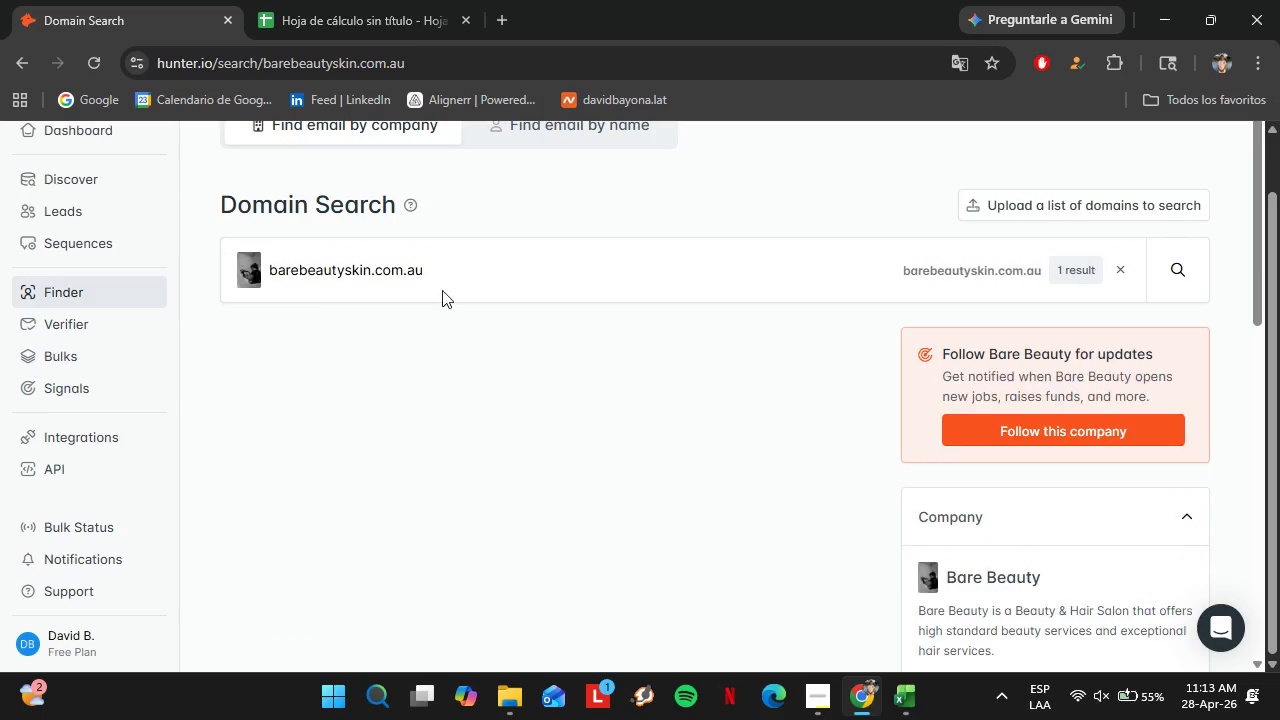 
left_click_drag(start_coordinate=[433, 277], to_coordinate=[261, 257])
 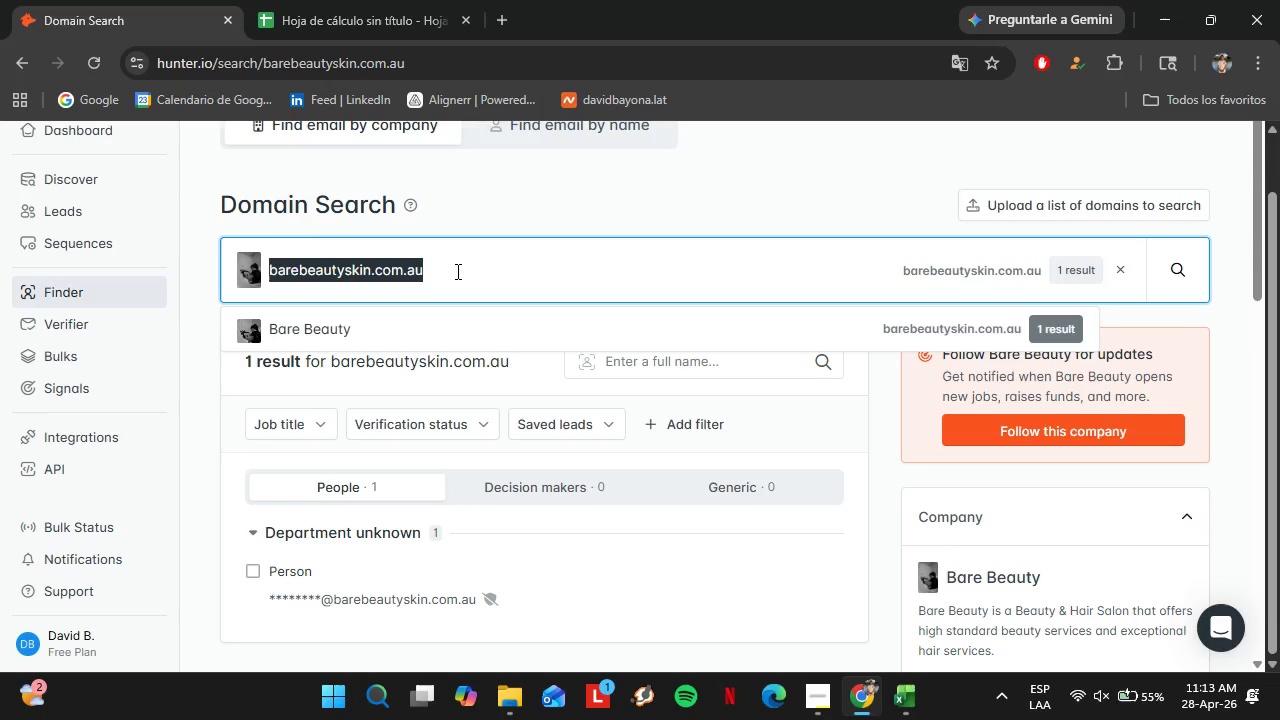 
type(m)
key(Backspace)
key(Backspace)
type(naturla)
key(Backspace)
key(Backspace)
type(alskinstudio.com)
 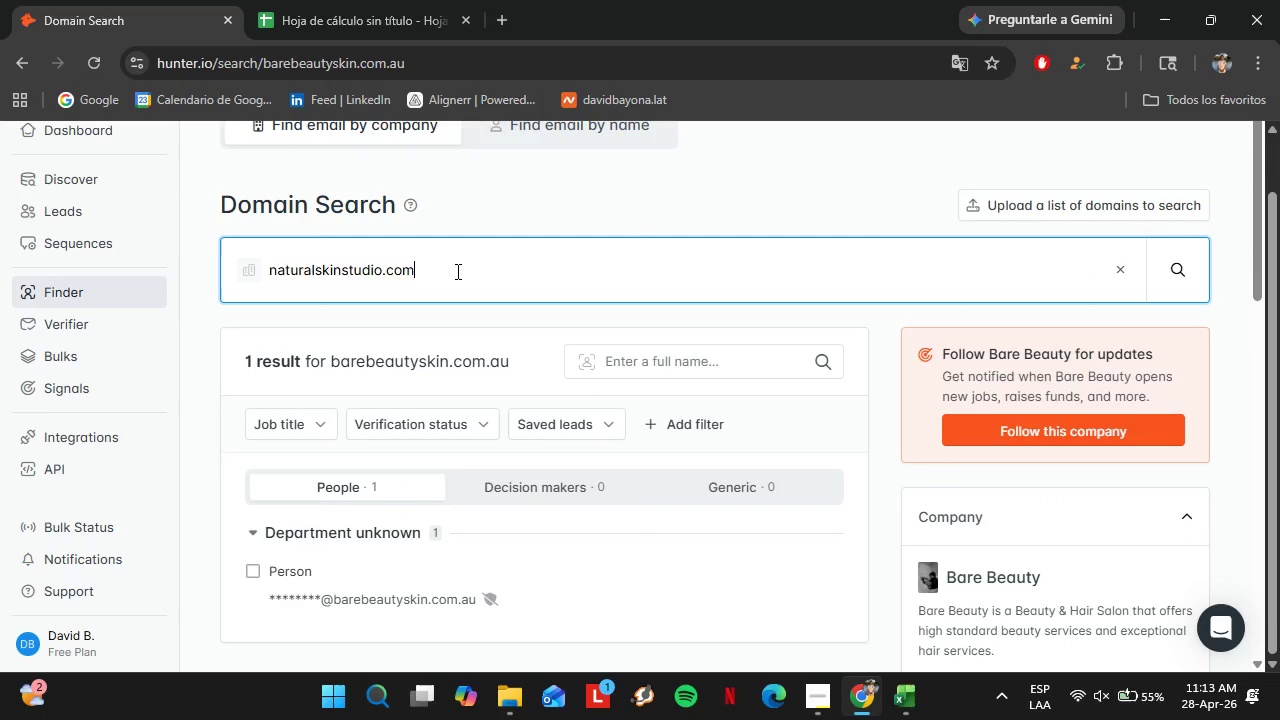 
key(Enter)
 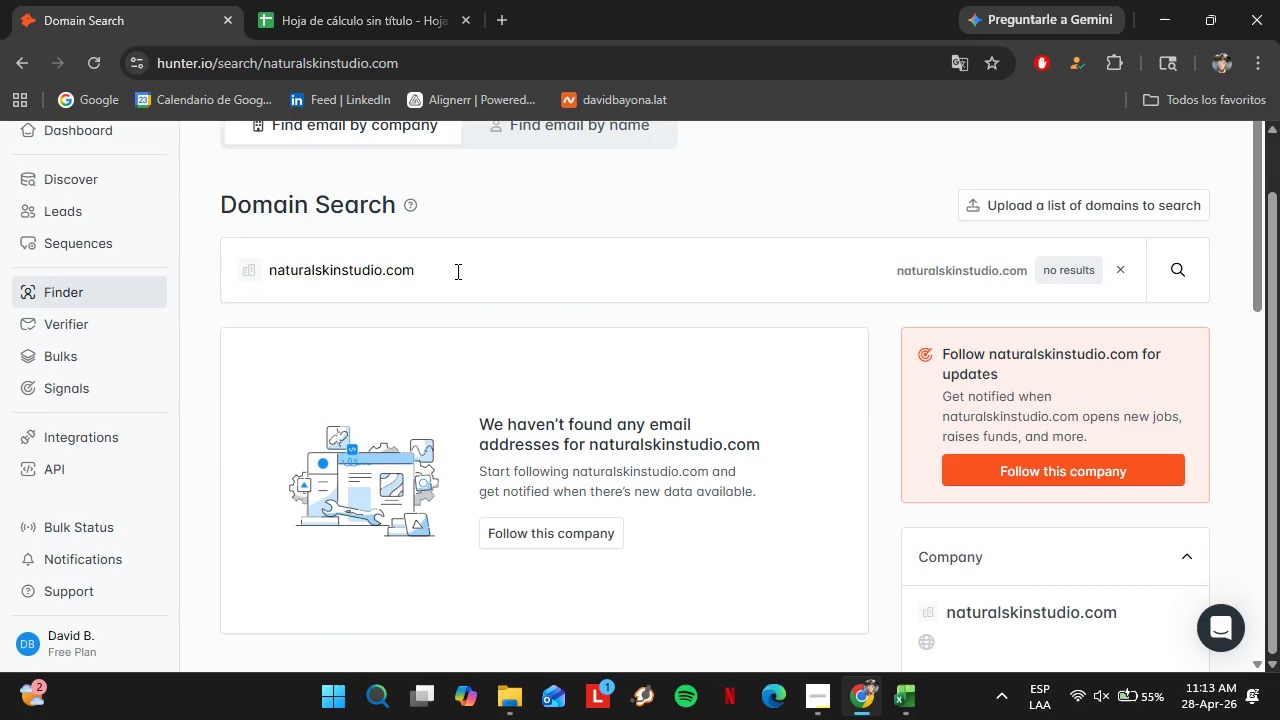 
left_click_drag(start_coordinate=[457, 271], to_coordinate=[177, 235])
 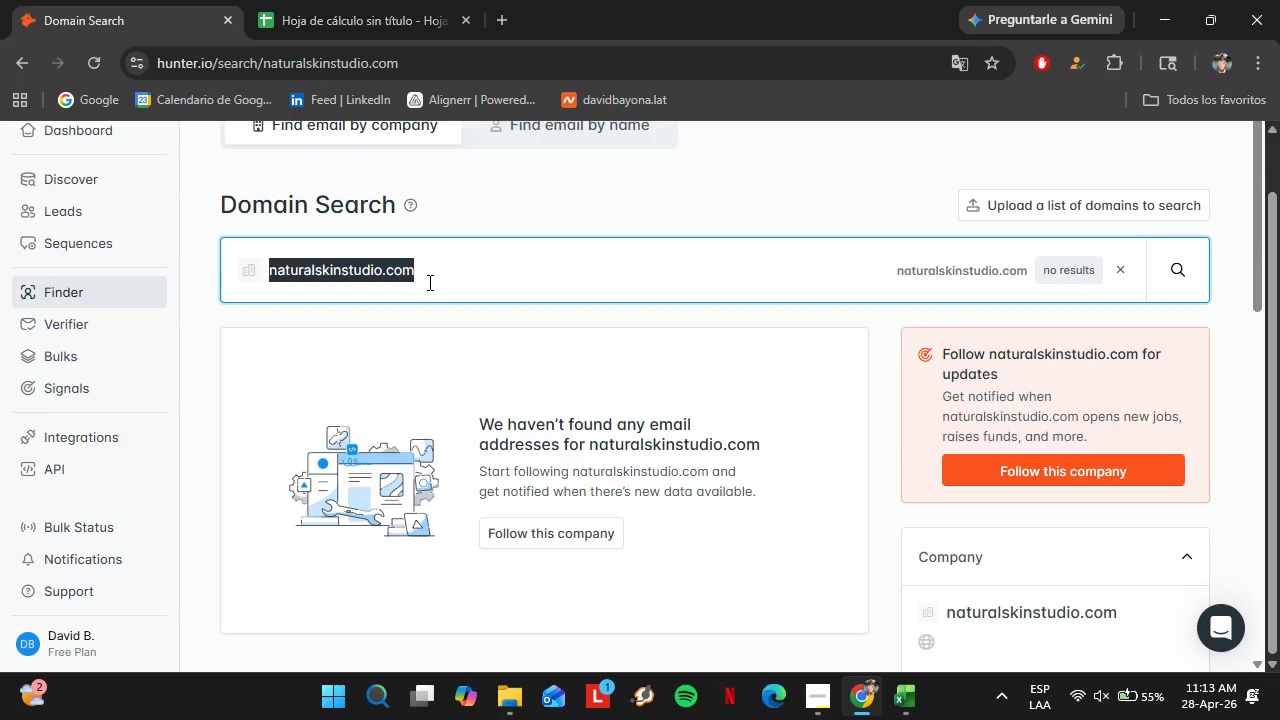 
type(theskinsac)
key(Backspace)
type(nctuary.com)
 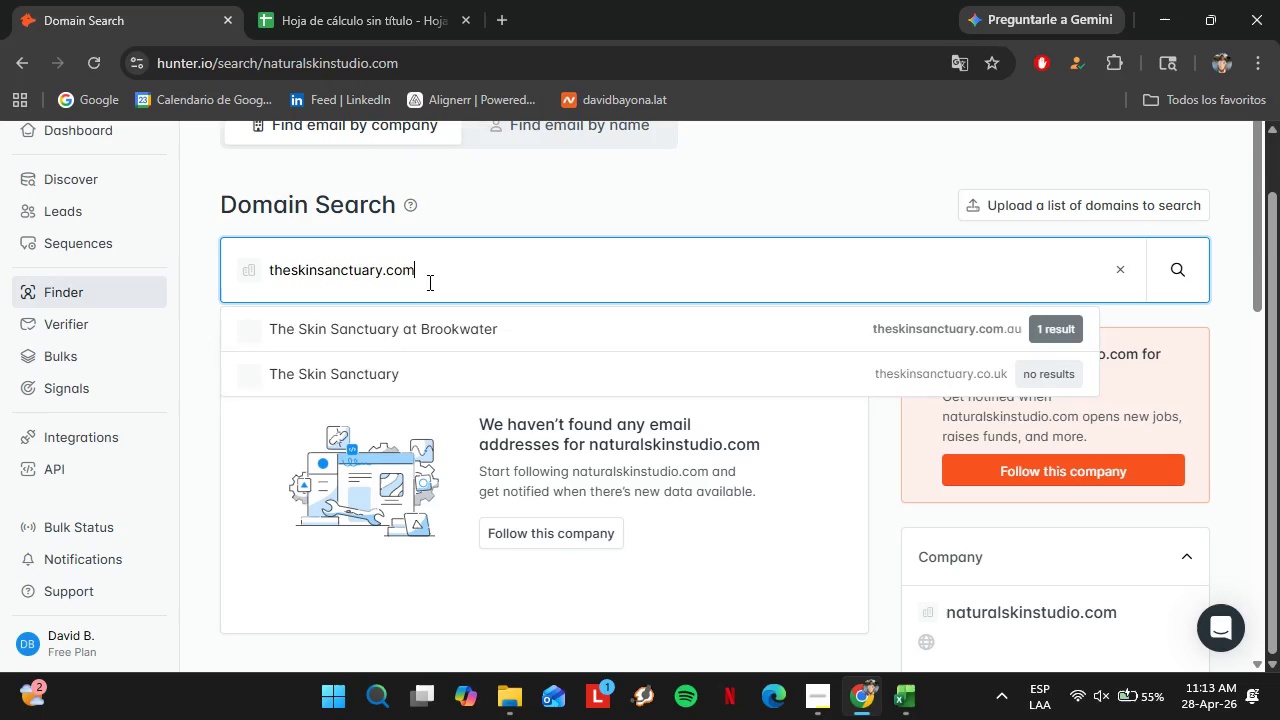 
key(Enter)
 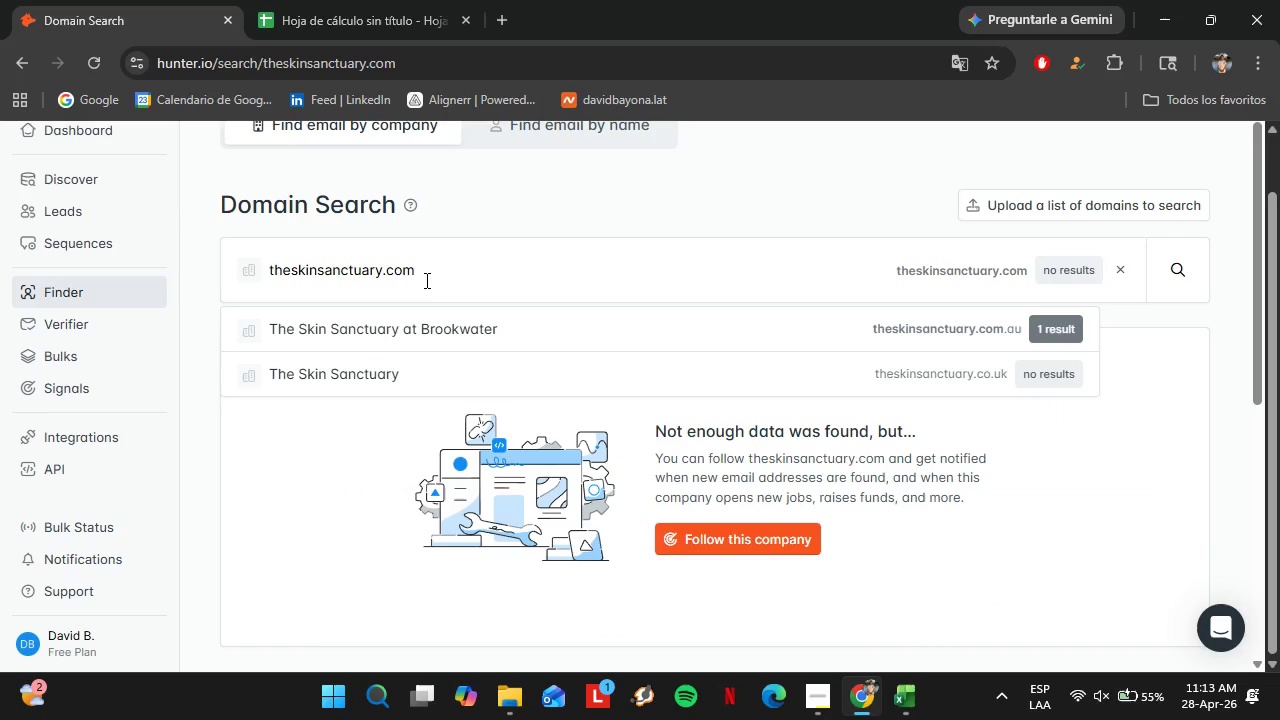 
left_click_drag(start_coordinate=[425, 280], to_coordinate=[211, 277])
 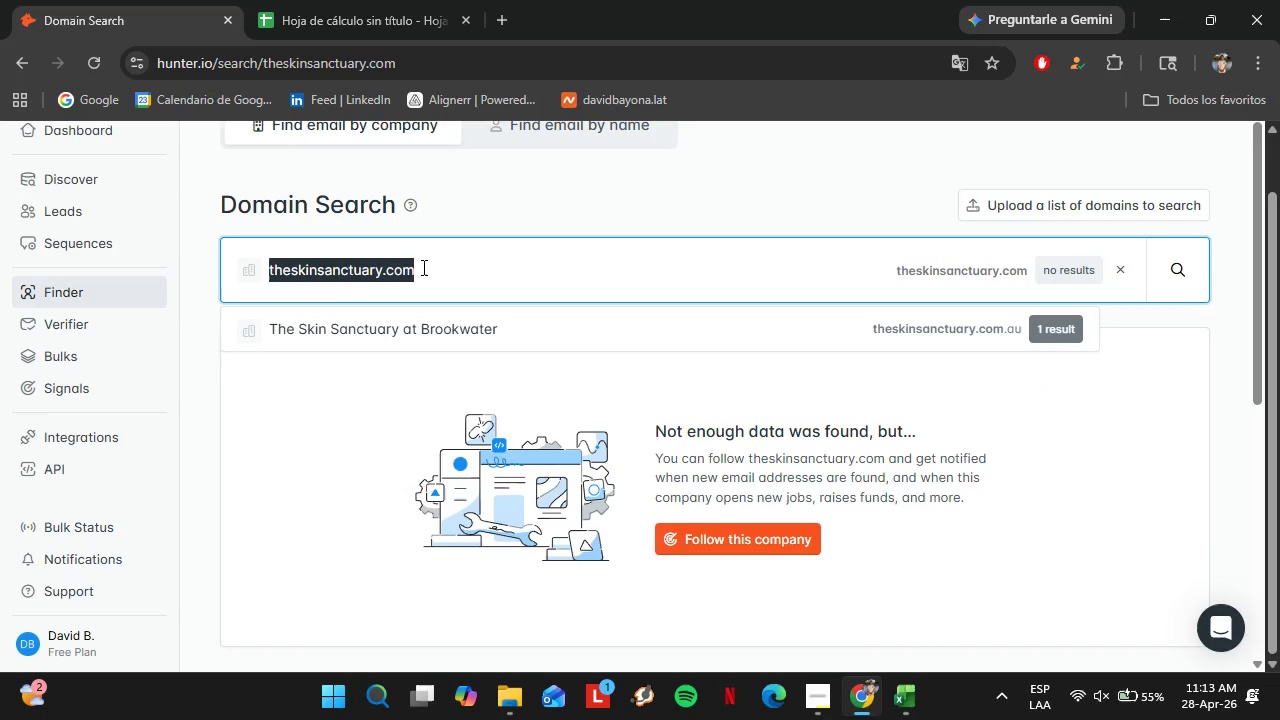 
type(gloworganicskincare.com)
 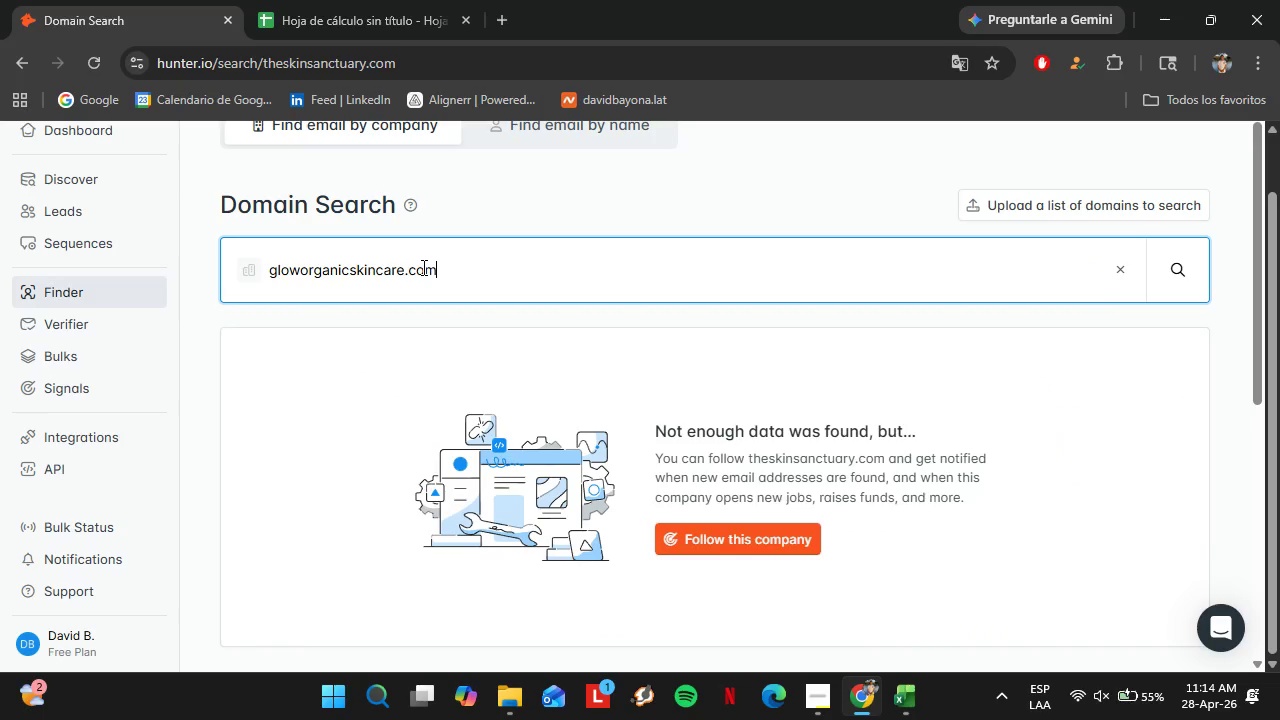 
key(Enter)
 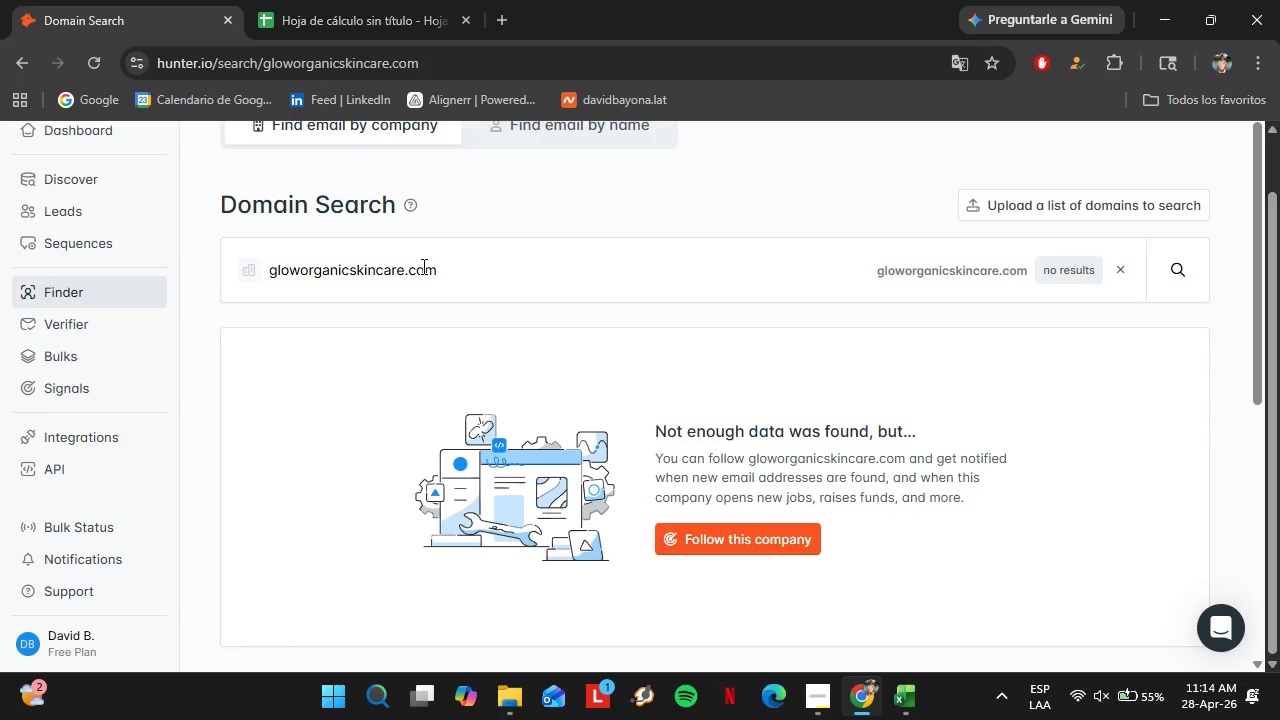 
left_click_drag(start_coordinate=[461, 274], to_coordinate=[205, 230])
 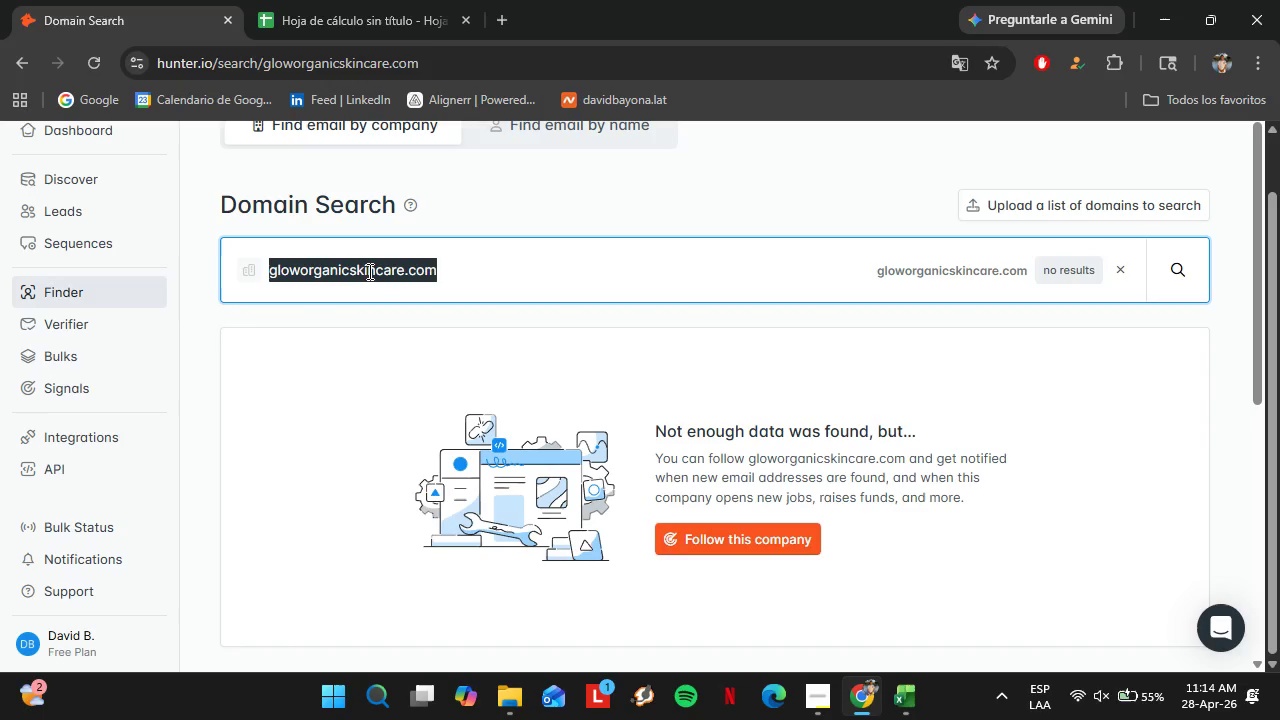 
type(botanicalskinworks.-)
key(Backspace)
type(com)
 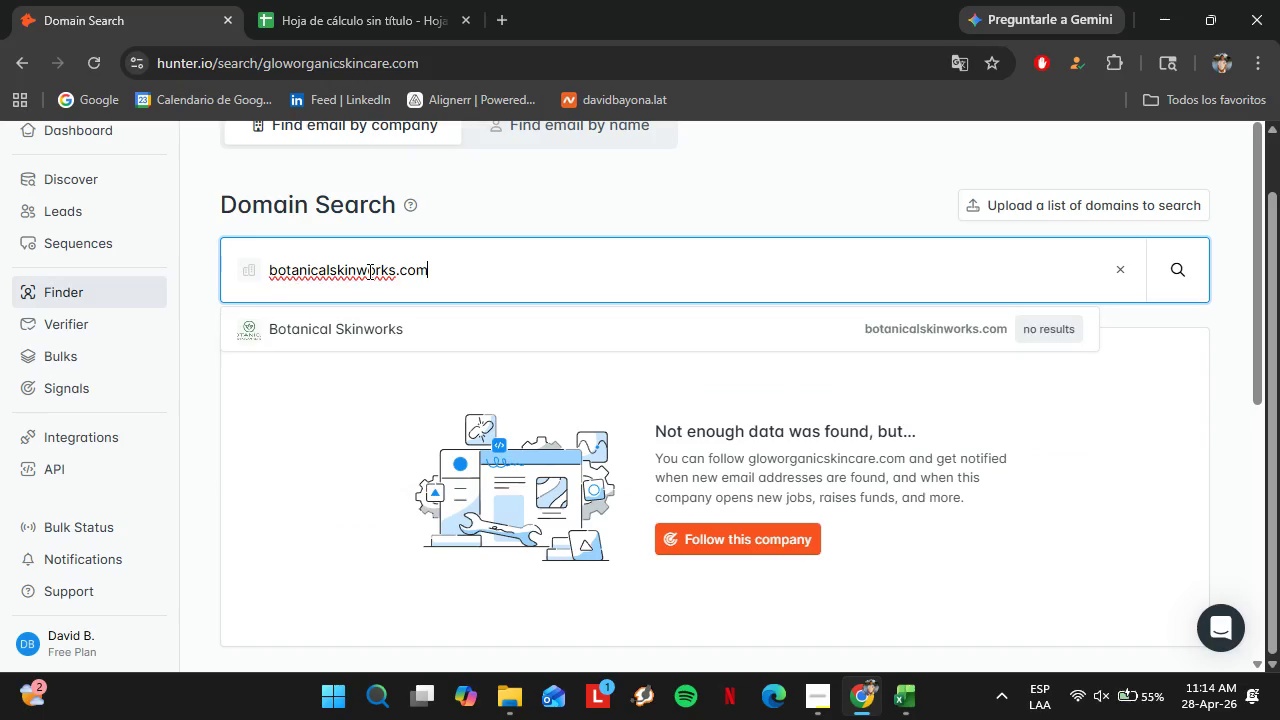 
key(Enter)
 